 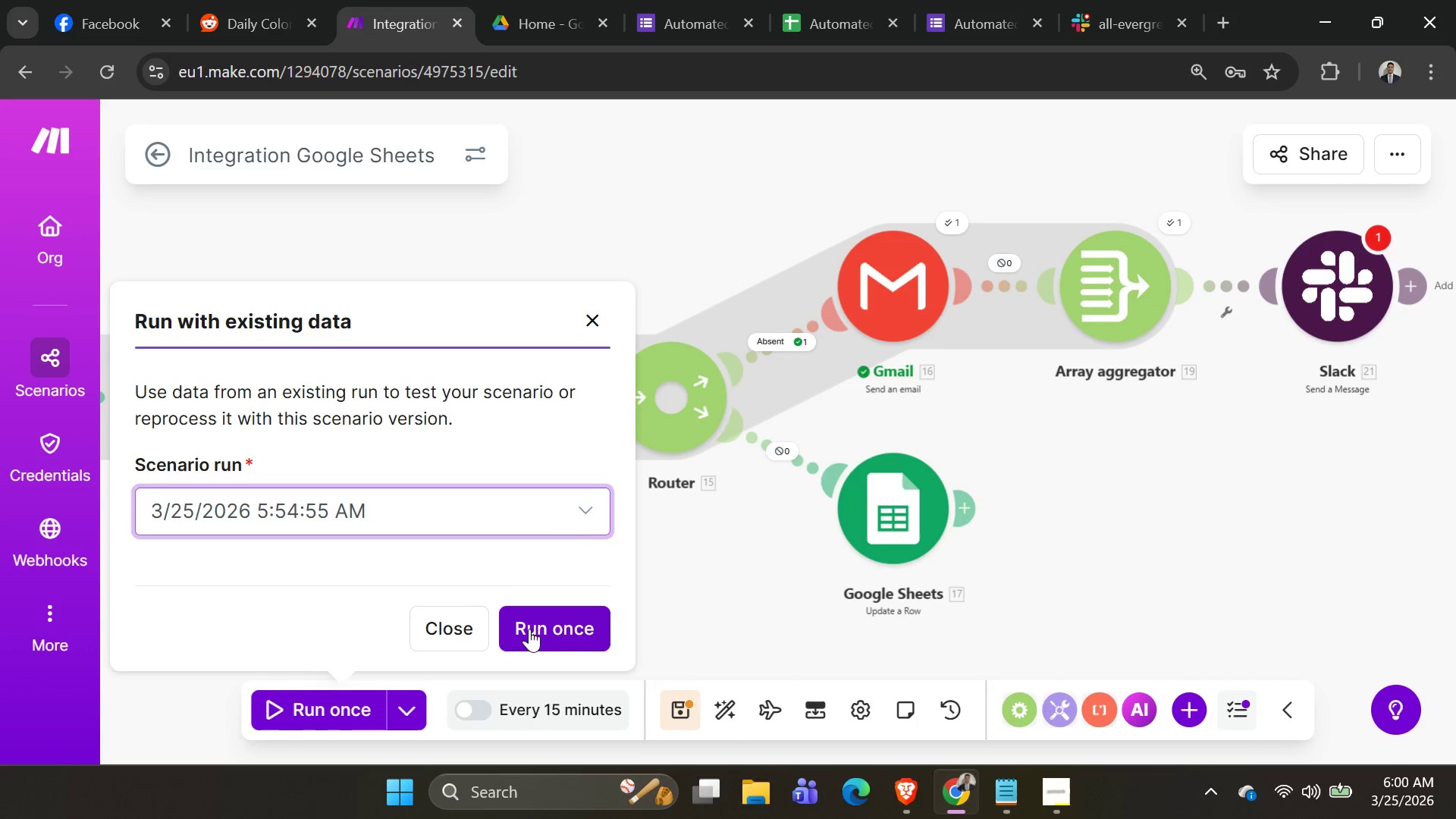 
left_click([548, 634])
 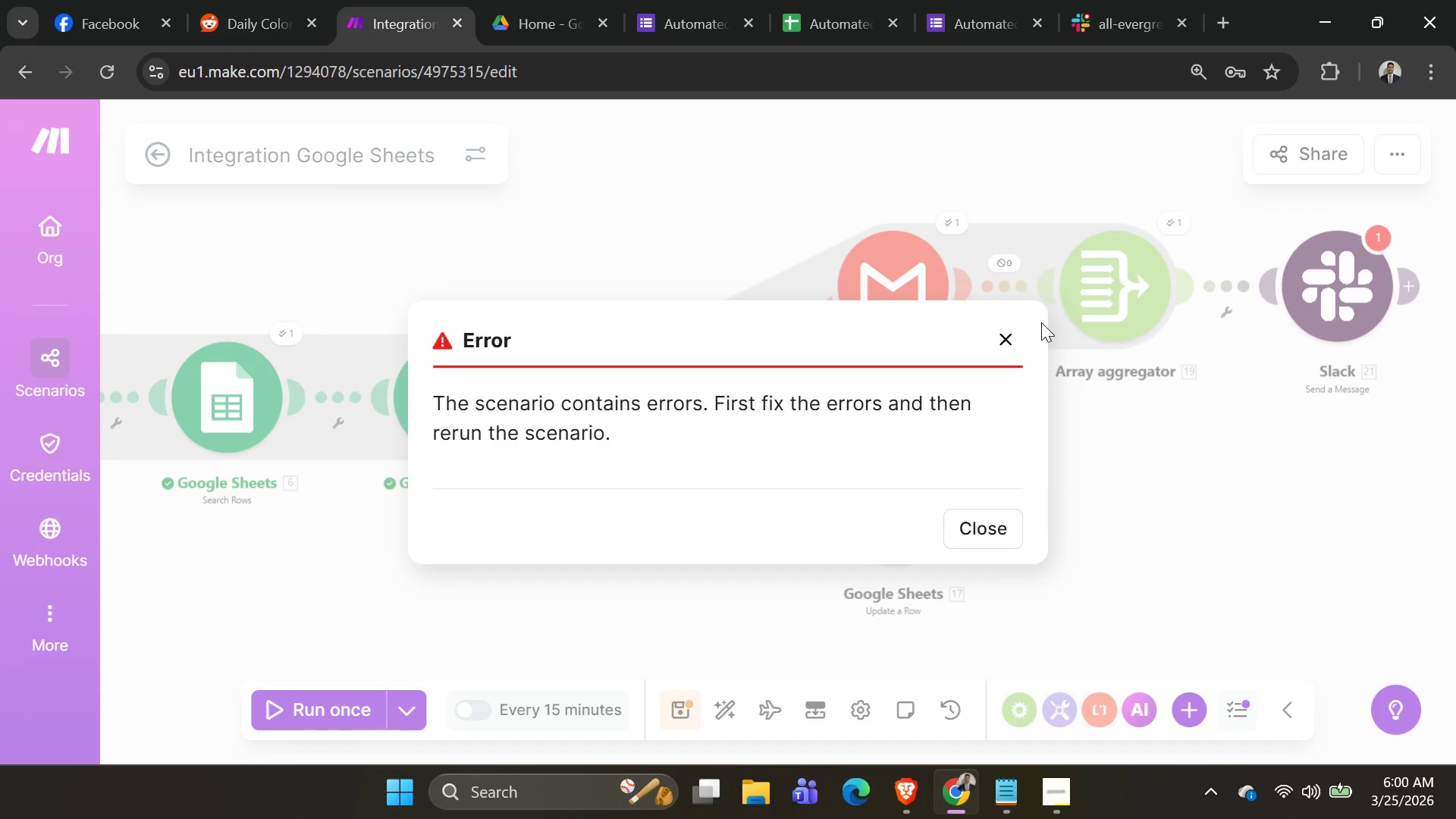 
left_click([1015, 337])
 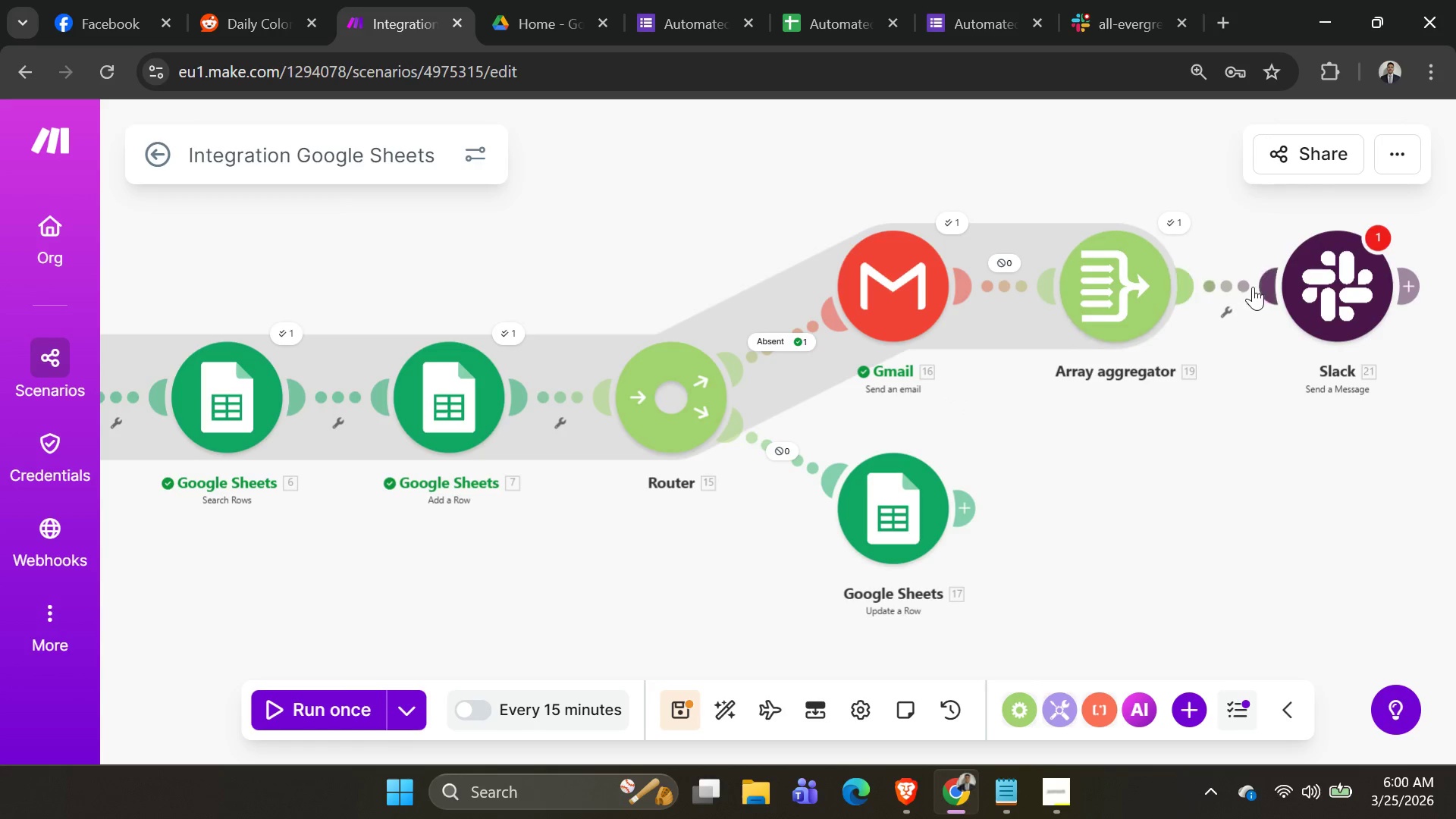 
left_click([1276, 281])
 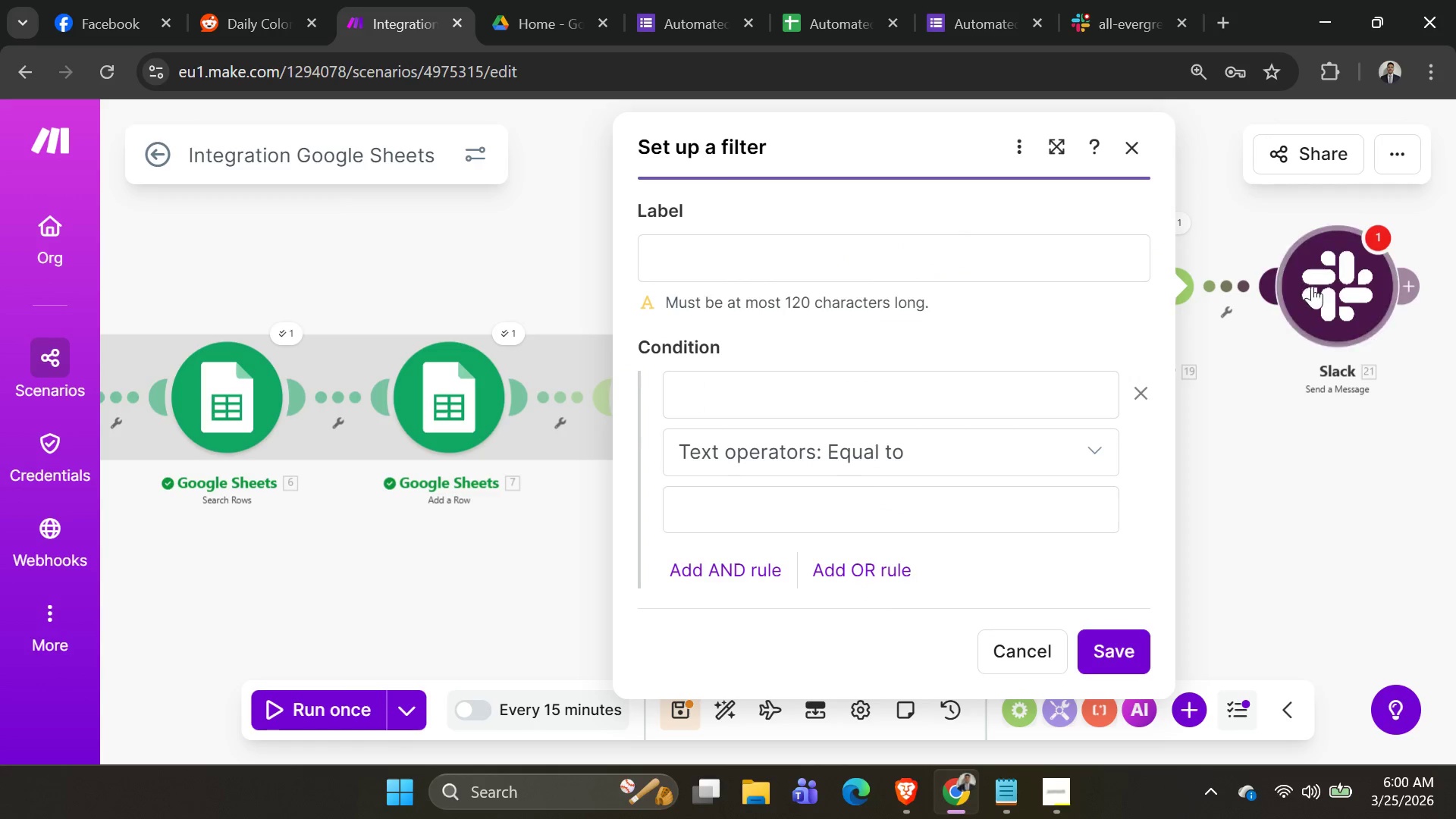 
left_click([1312, 286])
 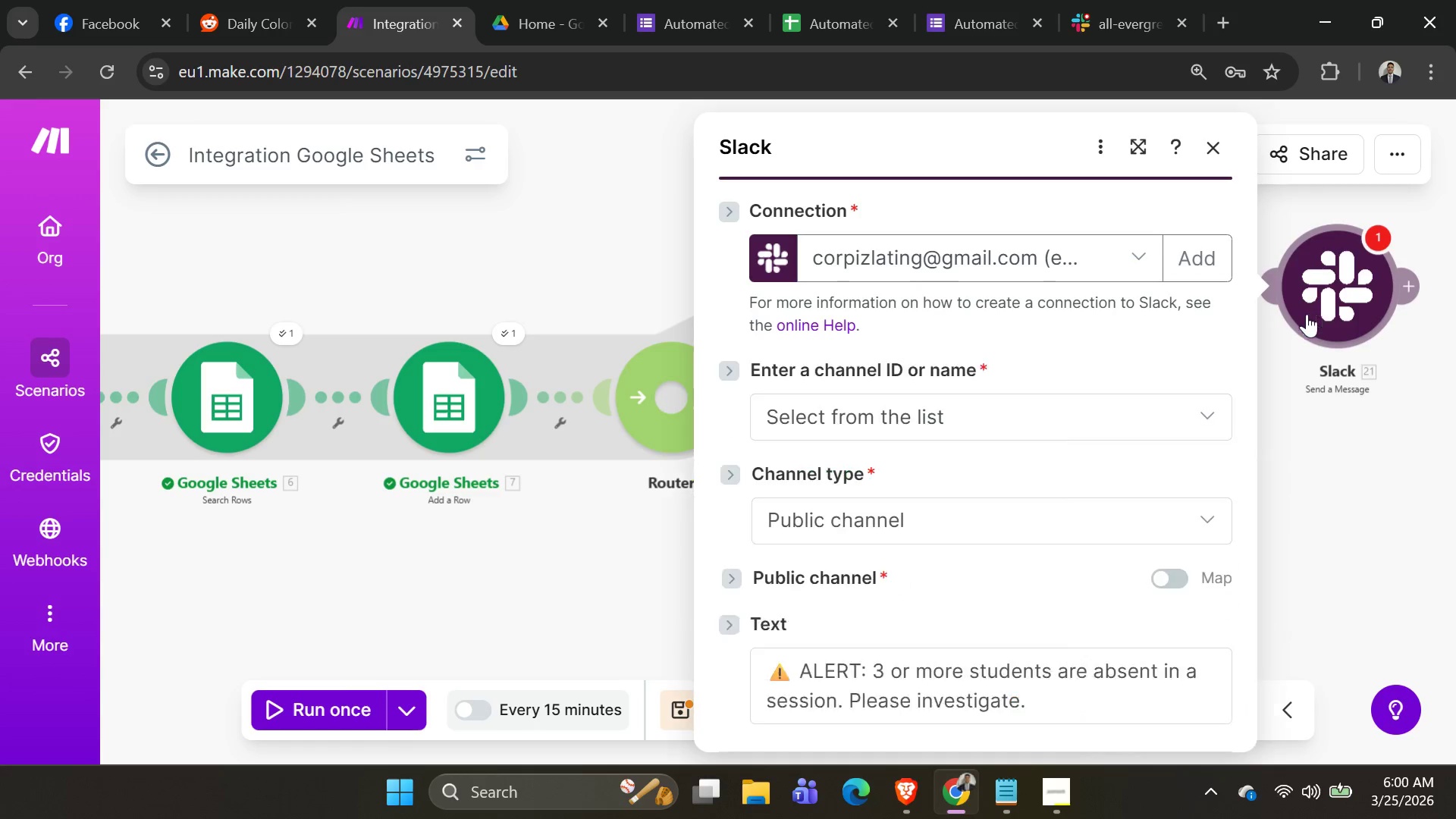 
scroll: coordinate [1066, 440], scroll_direction: down, amount: 5.0
 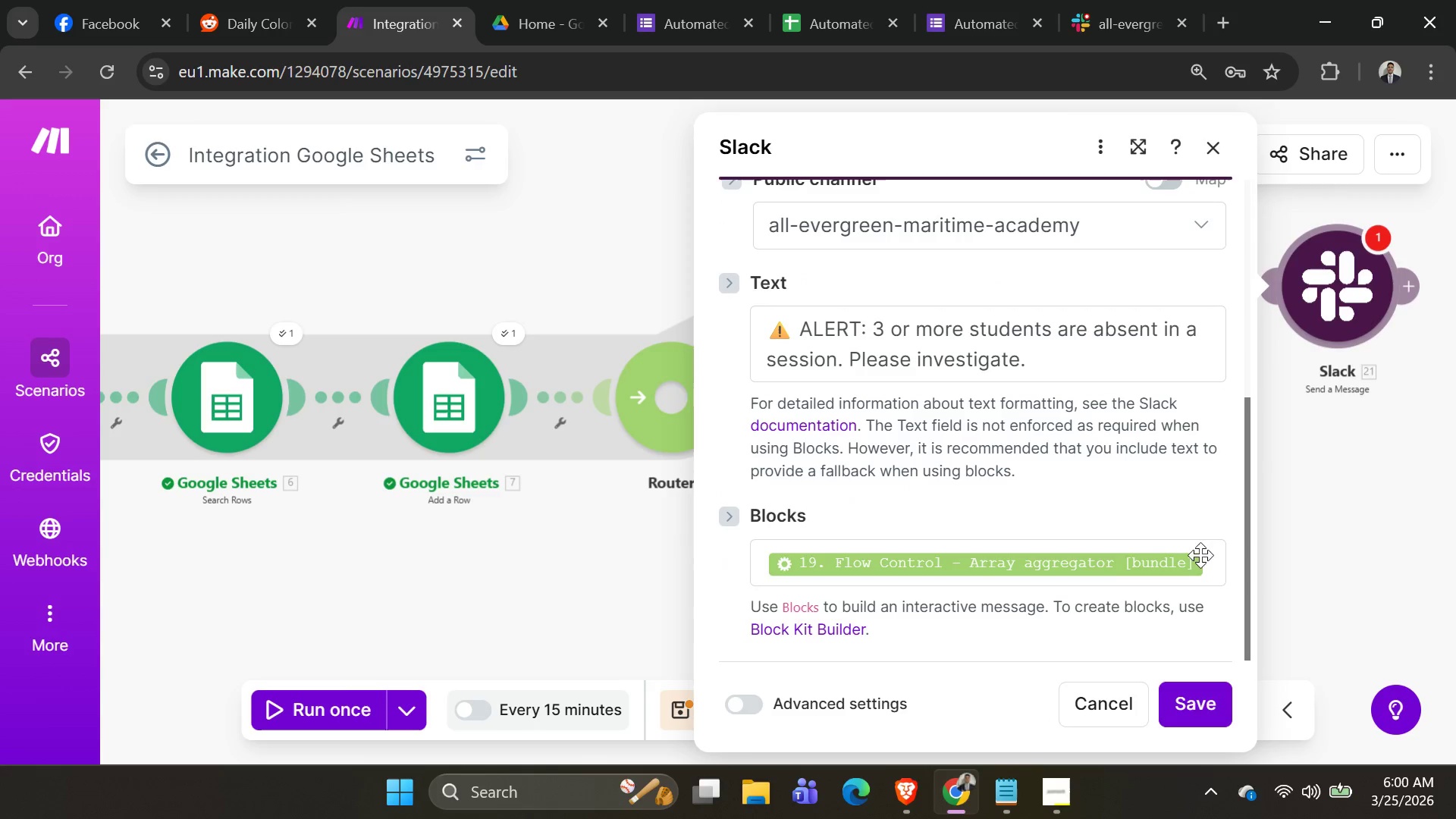 
left_click([1209, 557])
 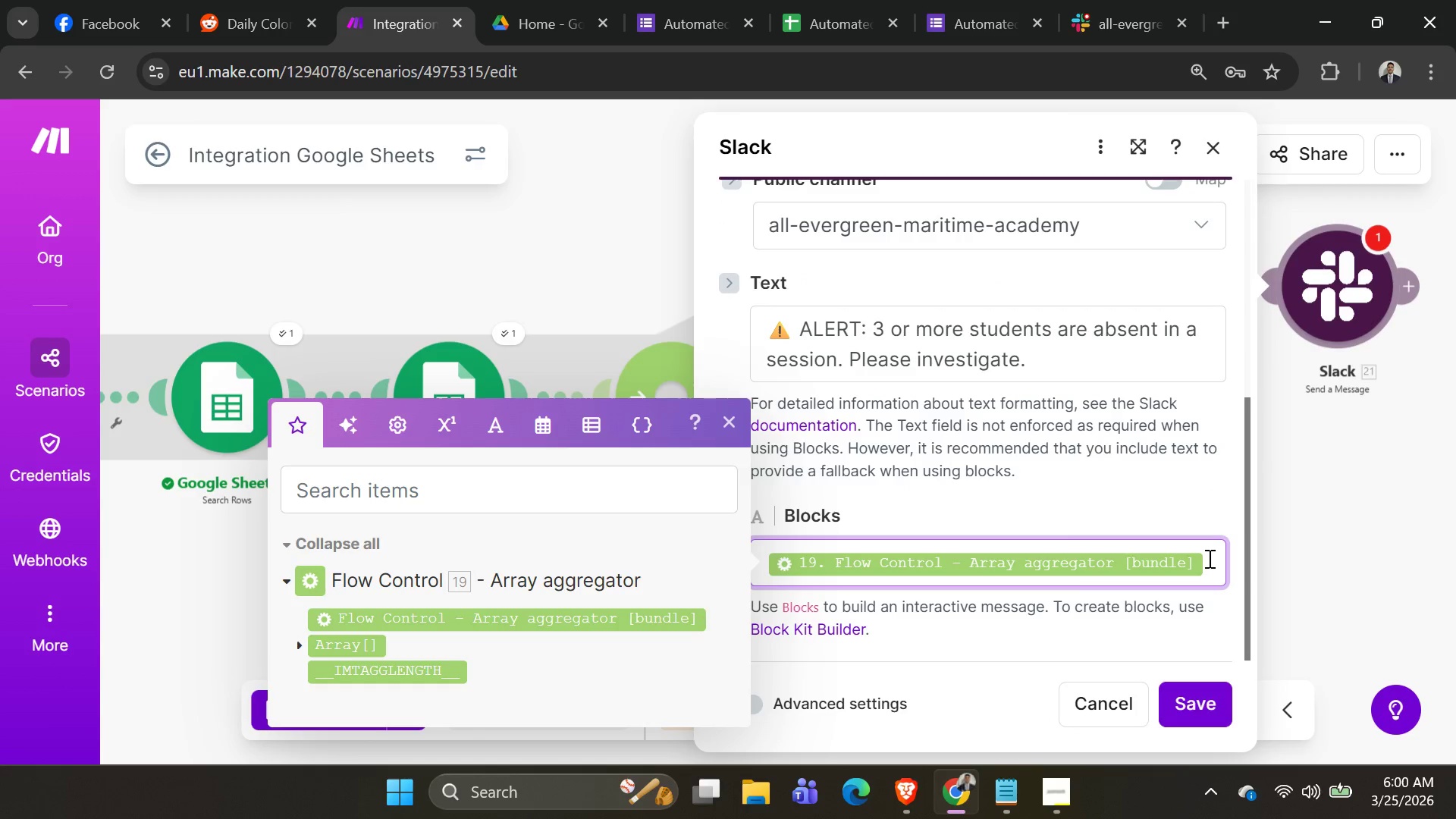 
key(Backspace)
 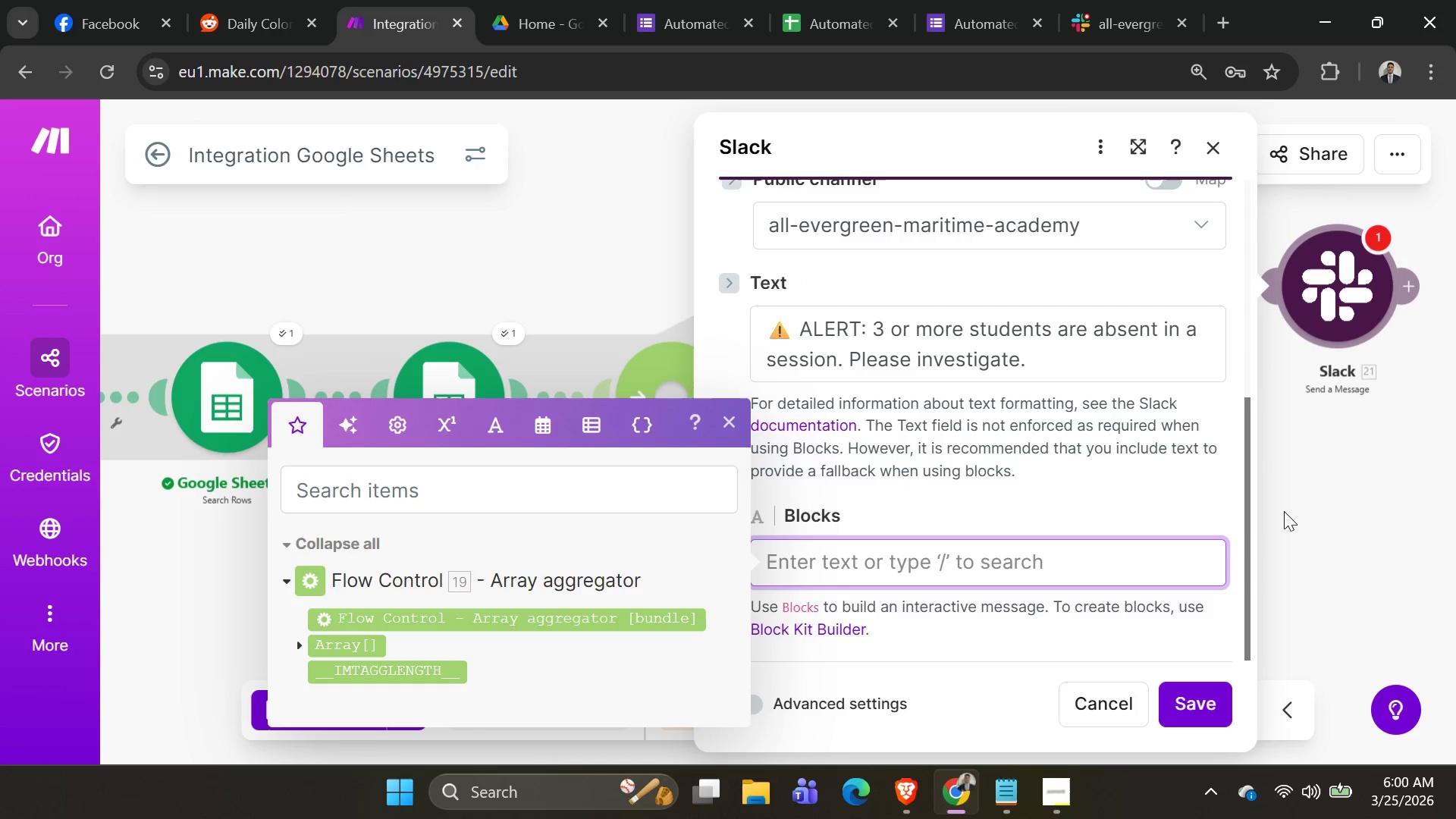 
left_click([1288, 511])
 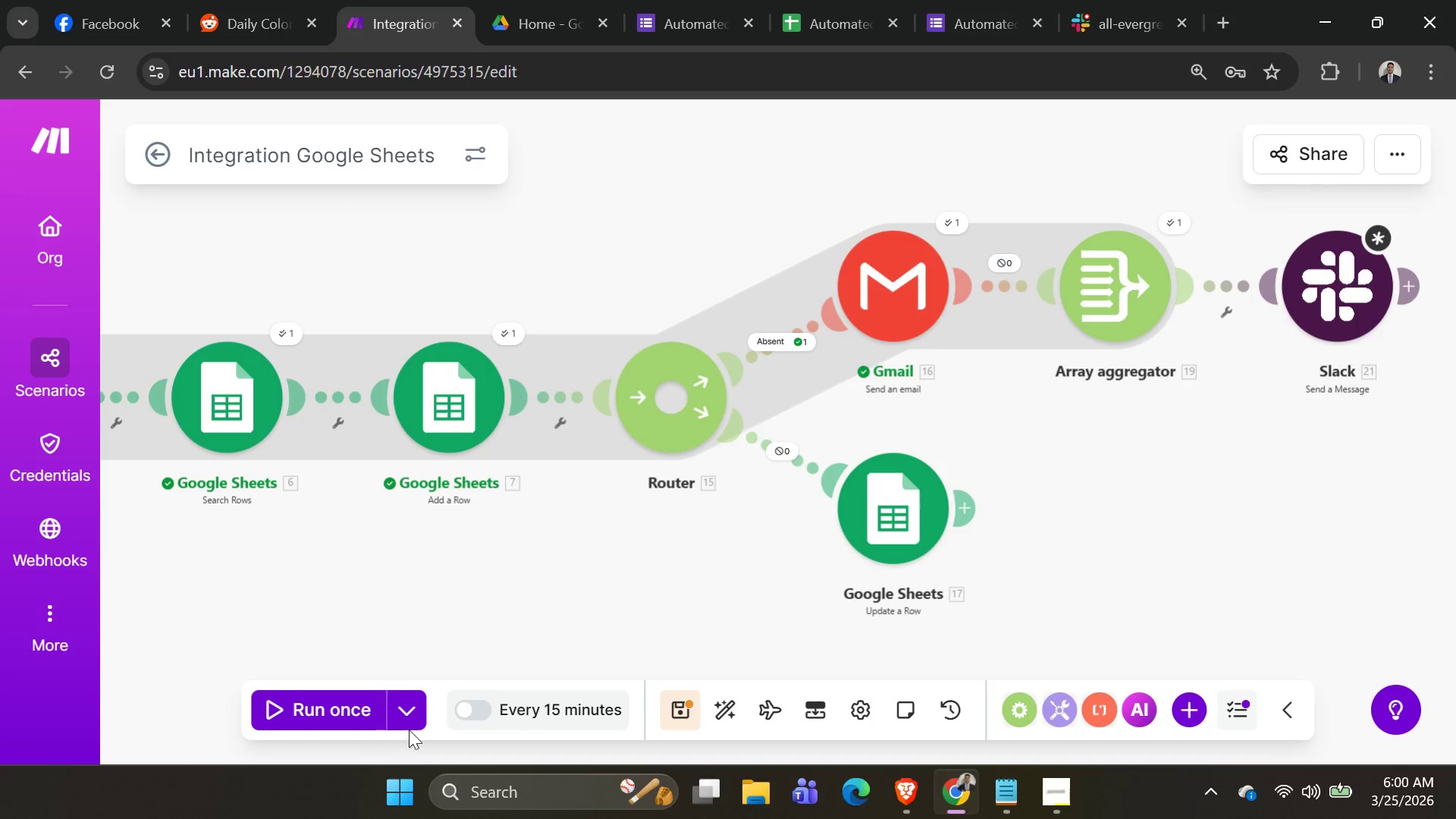 
left_click([410, 709])
 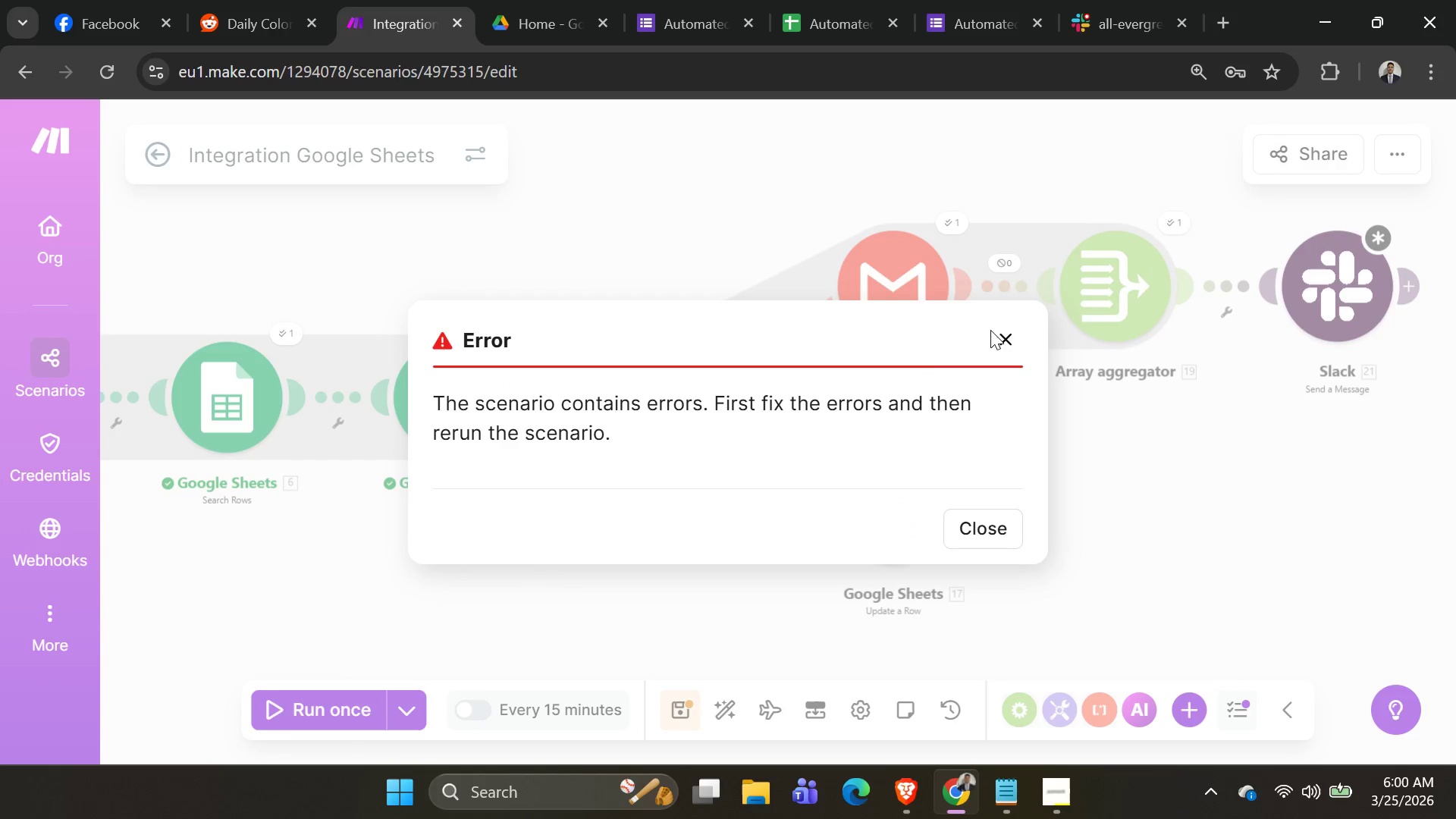 
left_click([996, 343])
 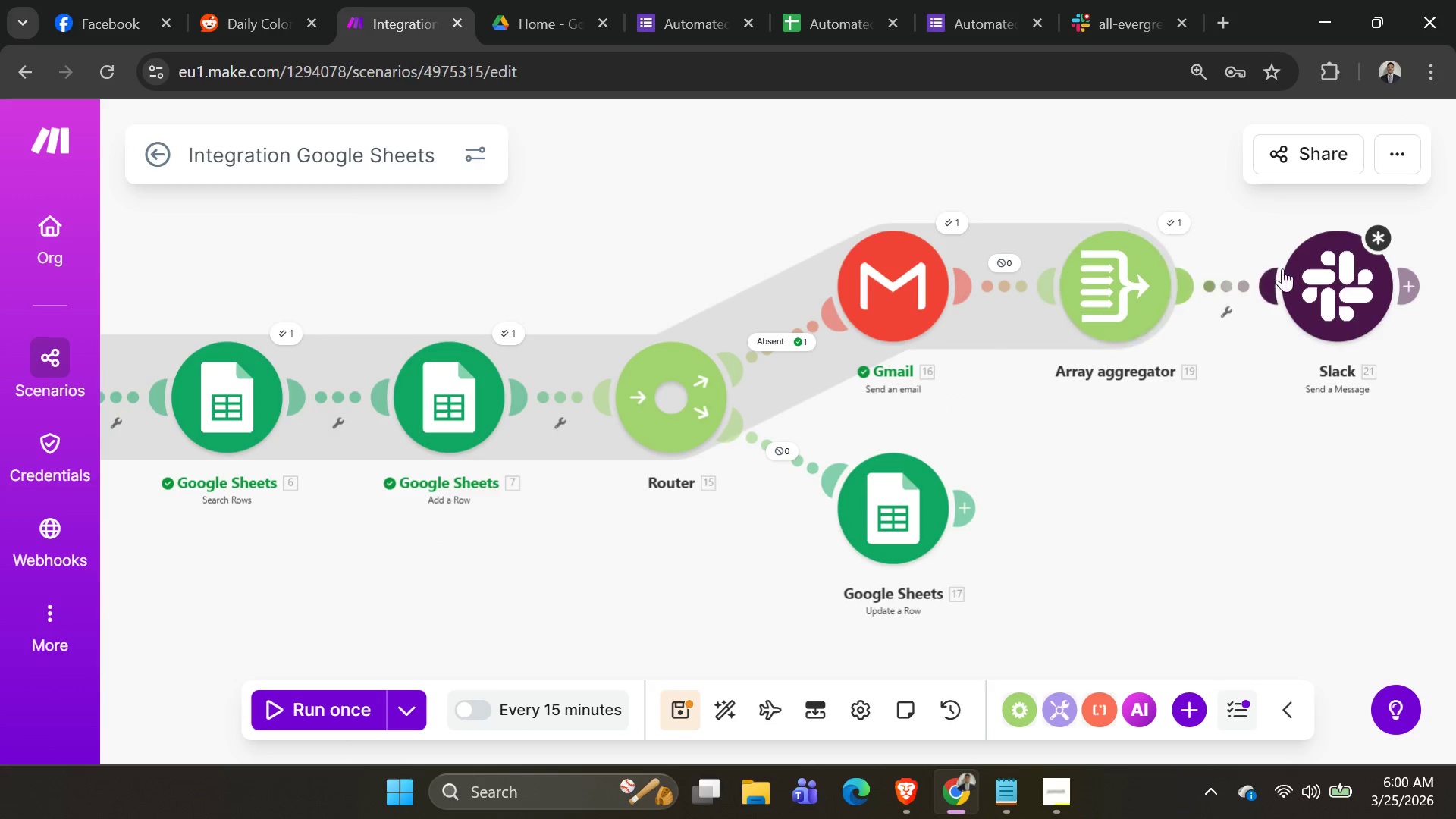 
left_click([1310, 266])
 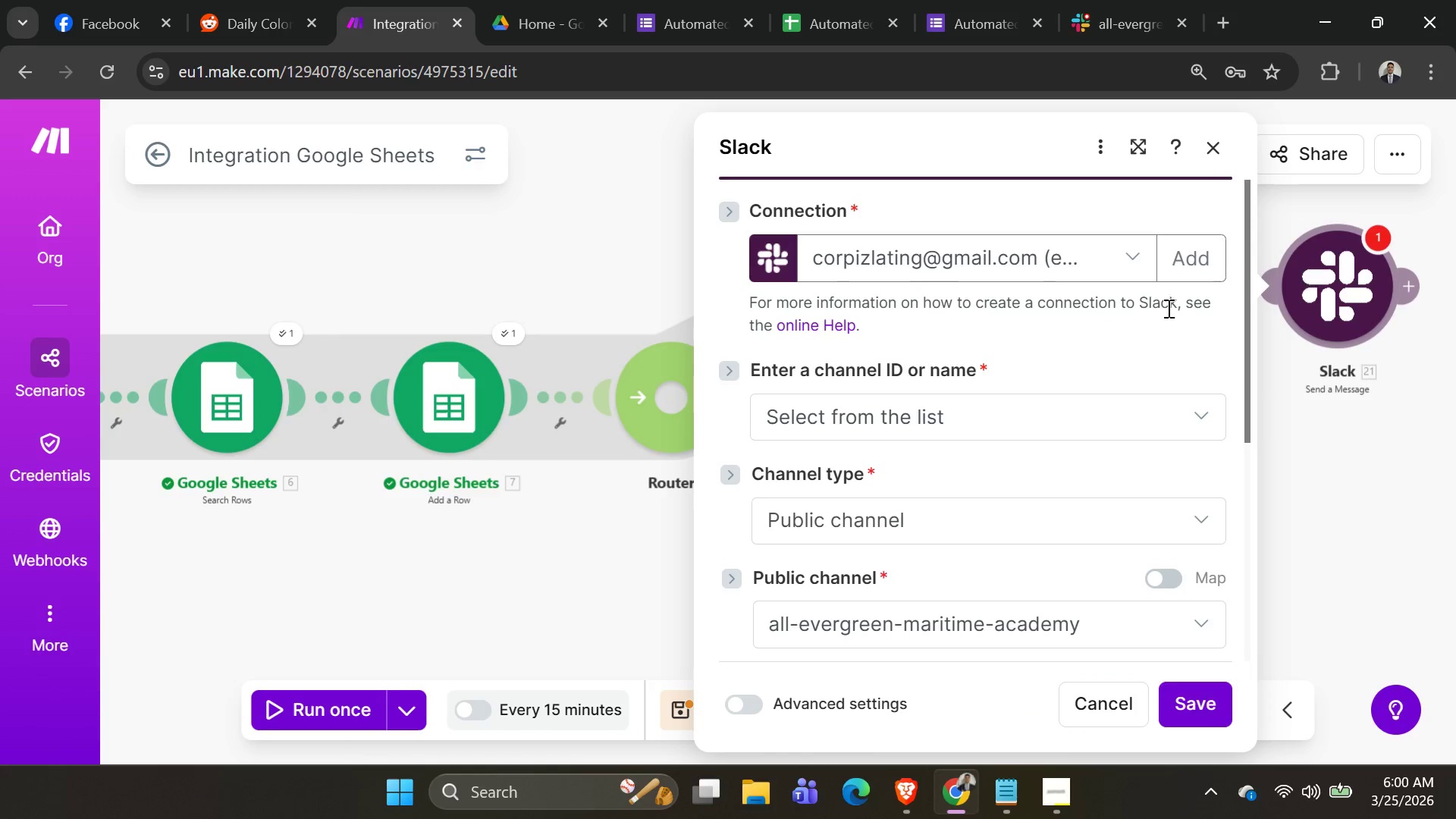 
scroll: coordinate [1090, 381], scroll_direction: down, amount: 11.0
 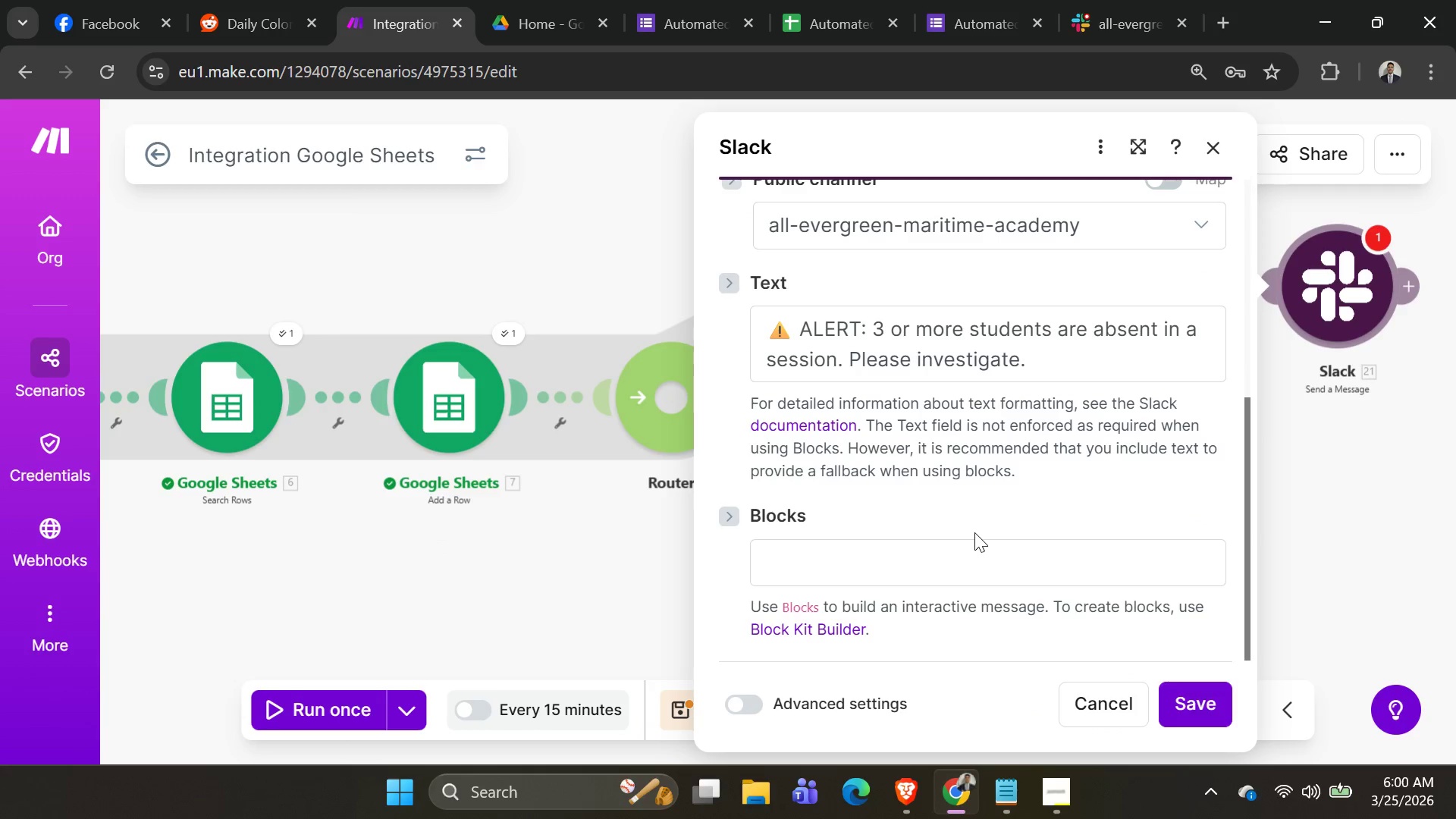 
left_click([972, 563])
 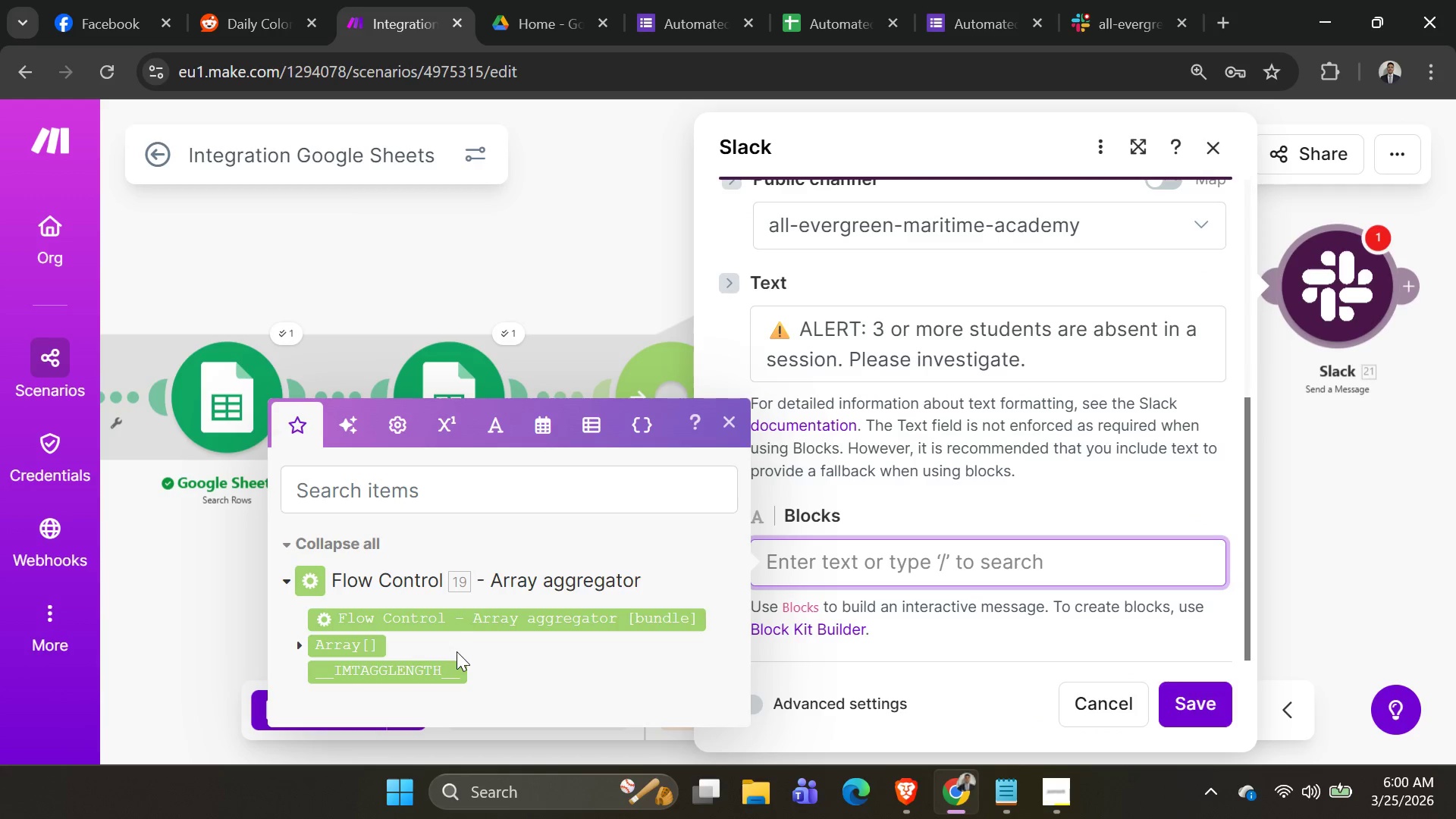 
scroll: coordinate [461, 563], scroll_direction: down, amount: 5.0
 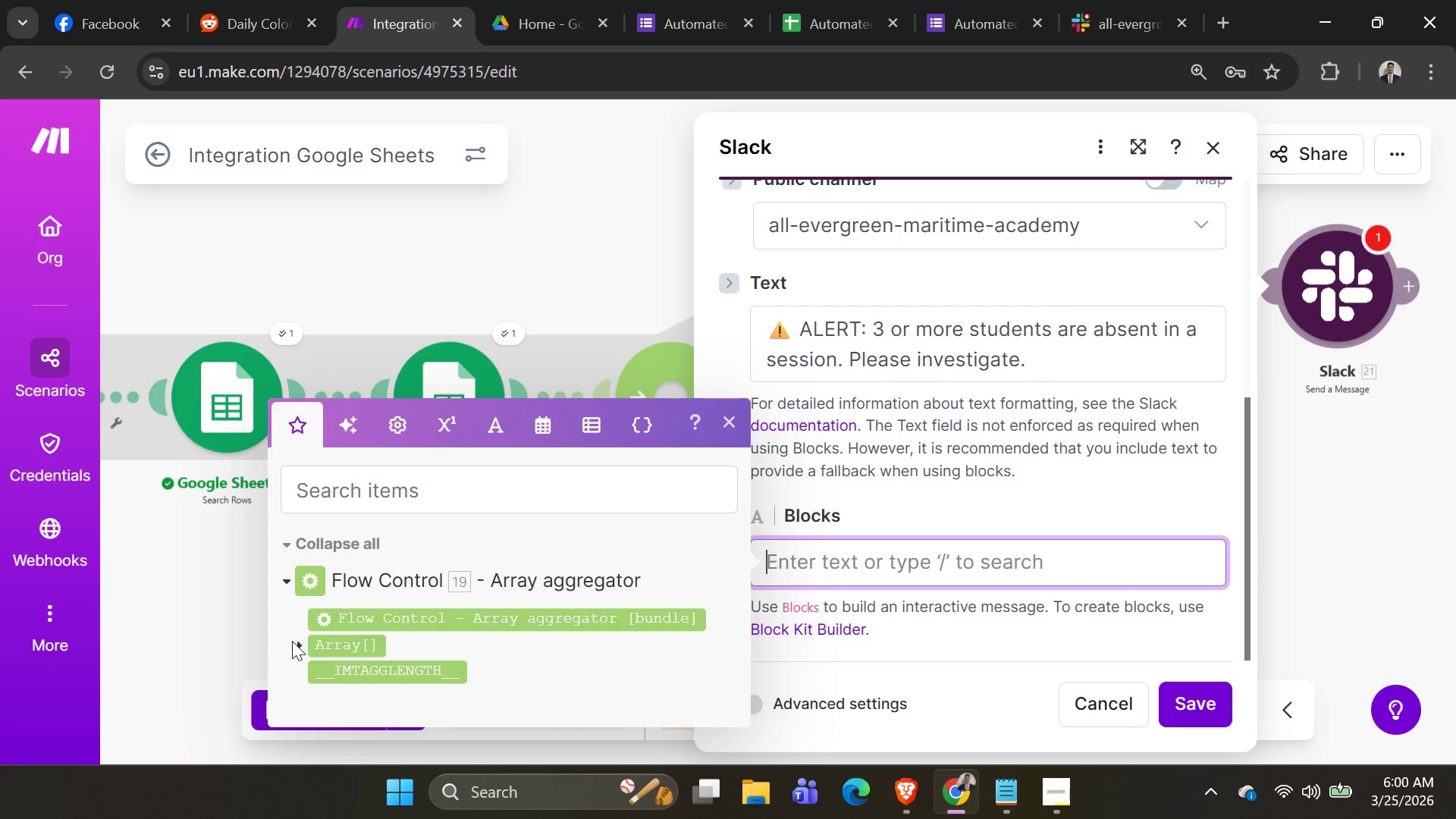 
left_click([299, 641])
 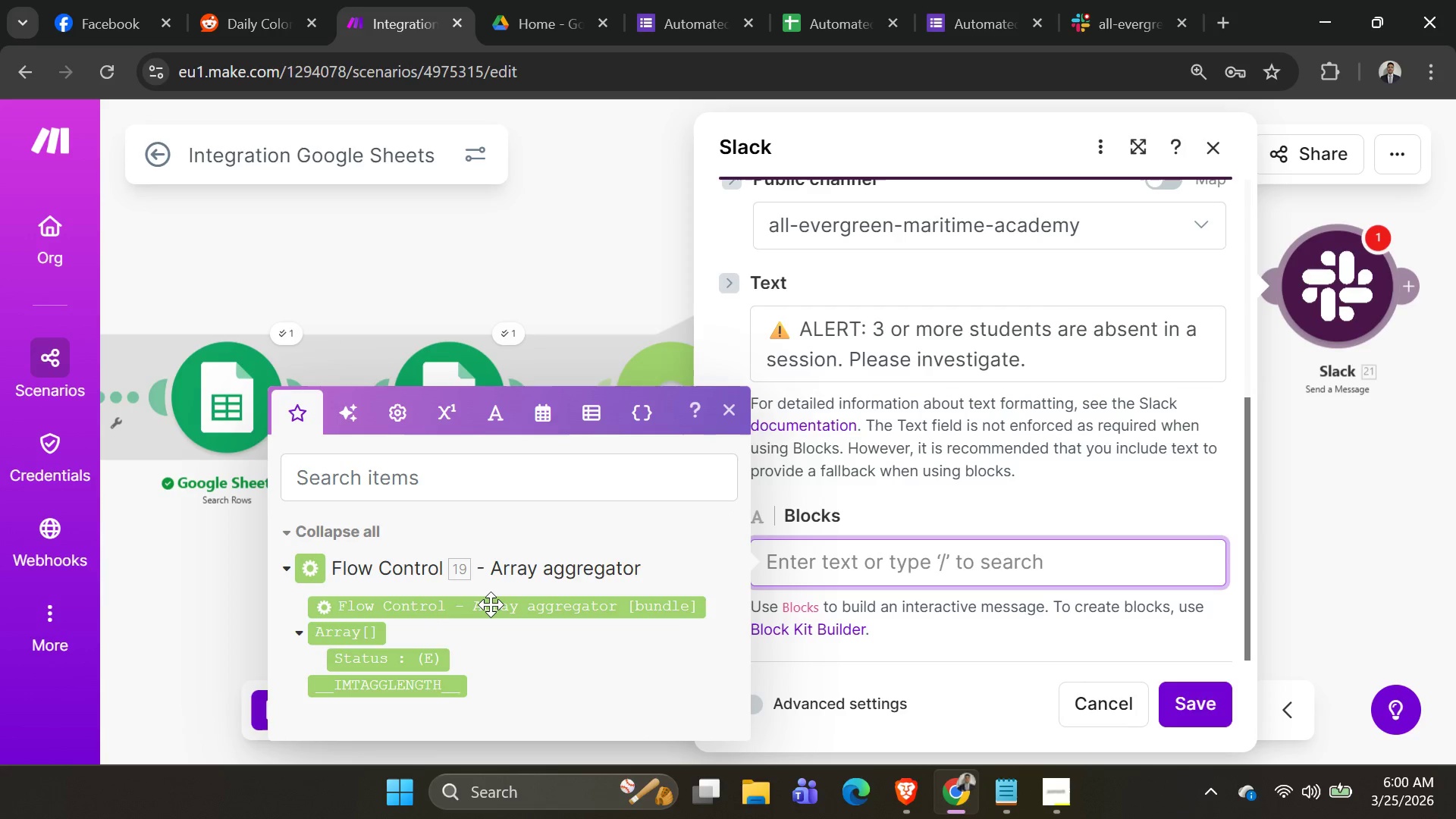 
scroll: coordinate [491, 604], scroll_direction: down, amount: 1.0
 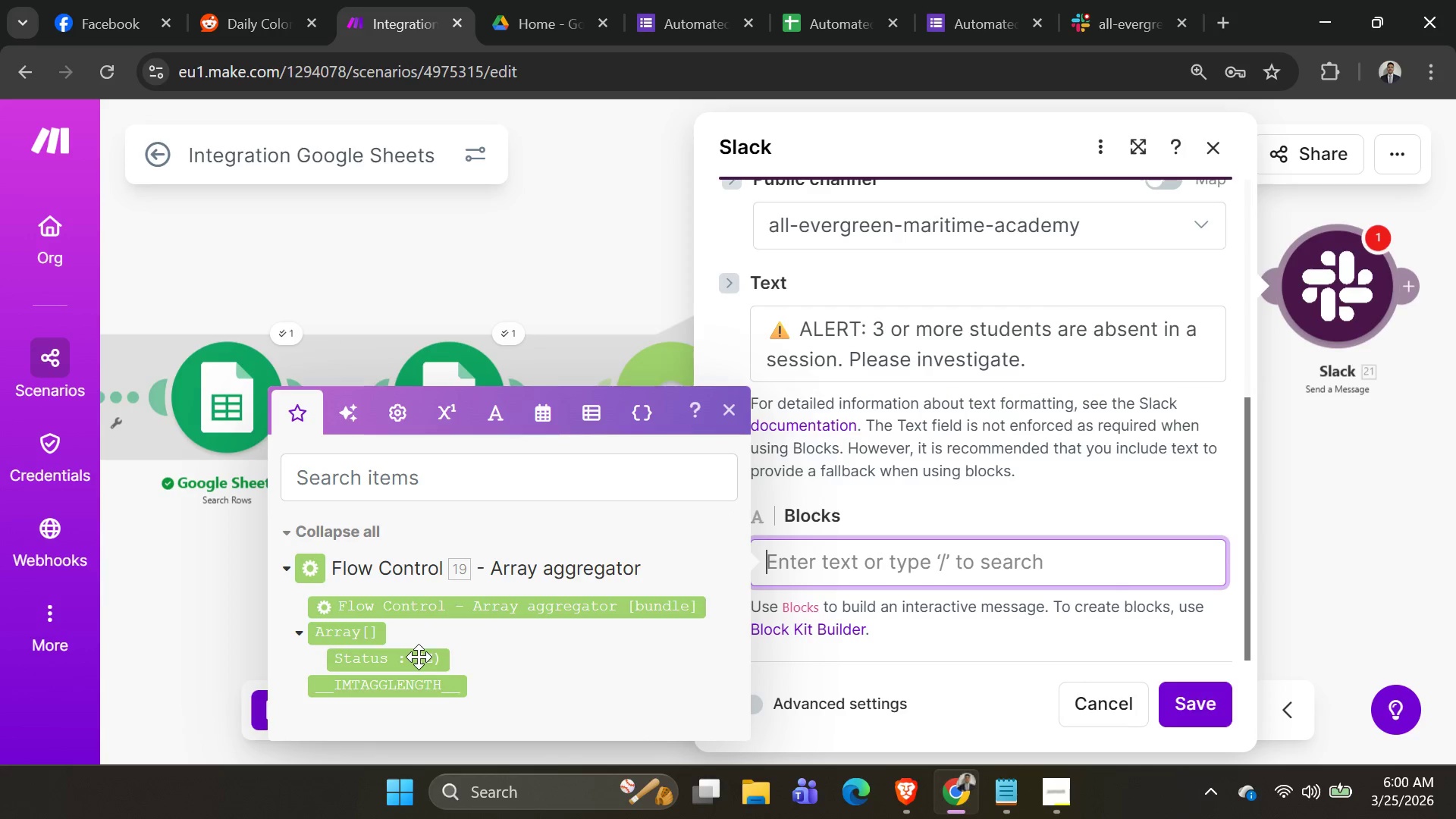 
left_click([413, 666])
 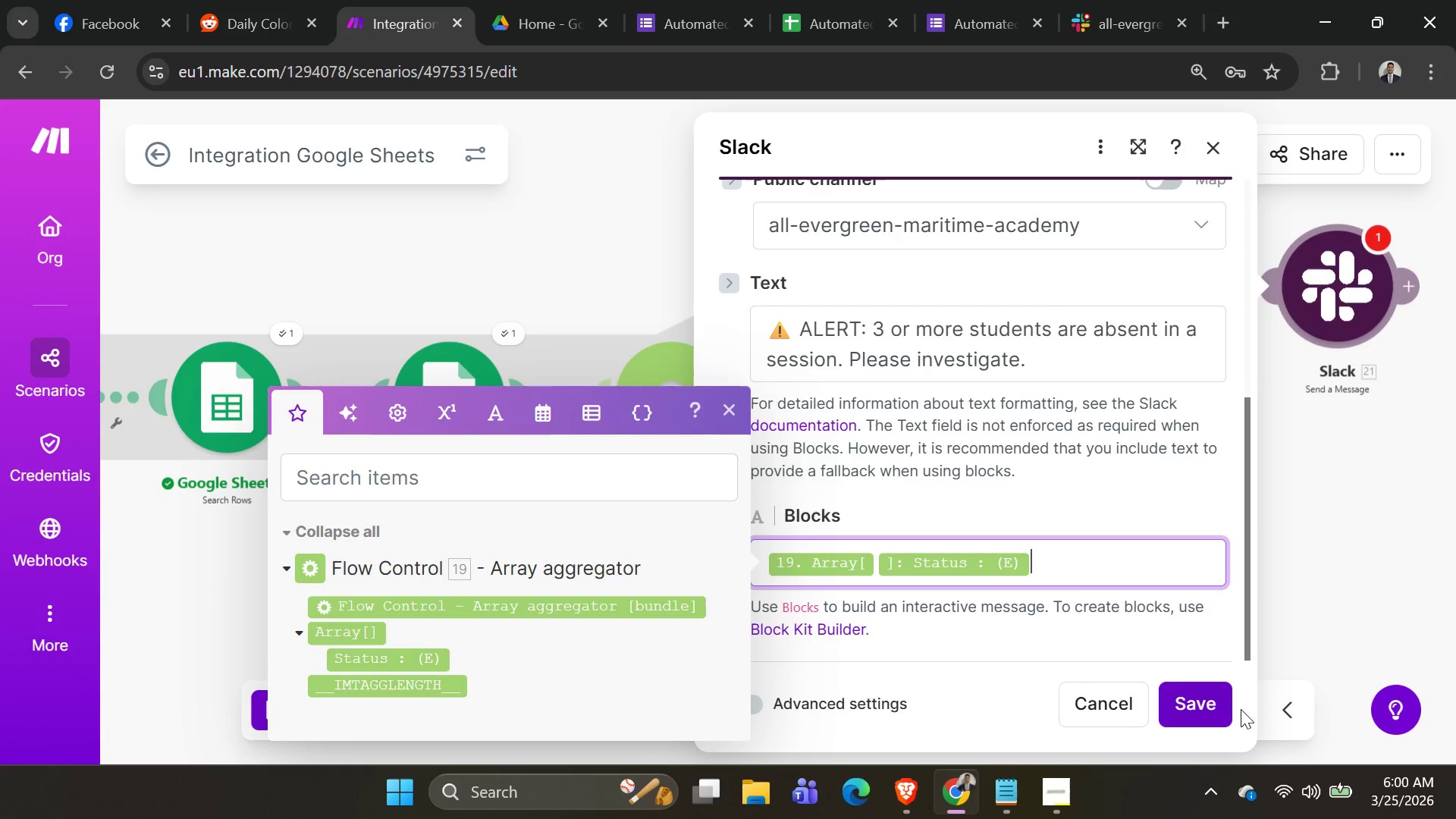 
left_click_drag(start_coordinate=[1226, 717], to_coordinate=[1219, 719])
 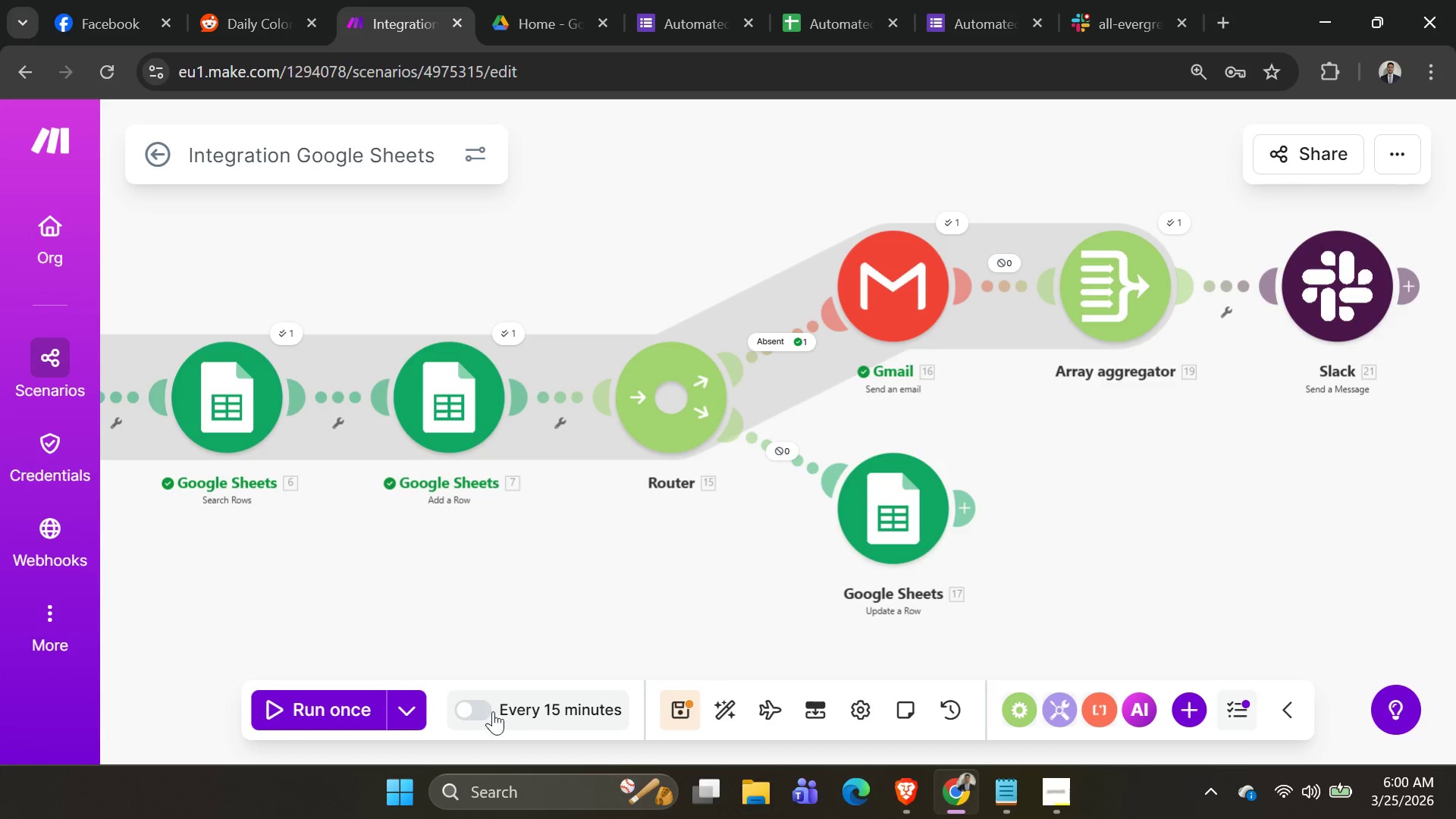 
left_click([416, 717])
 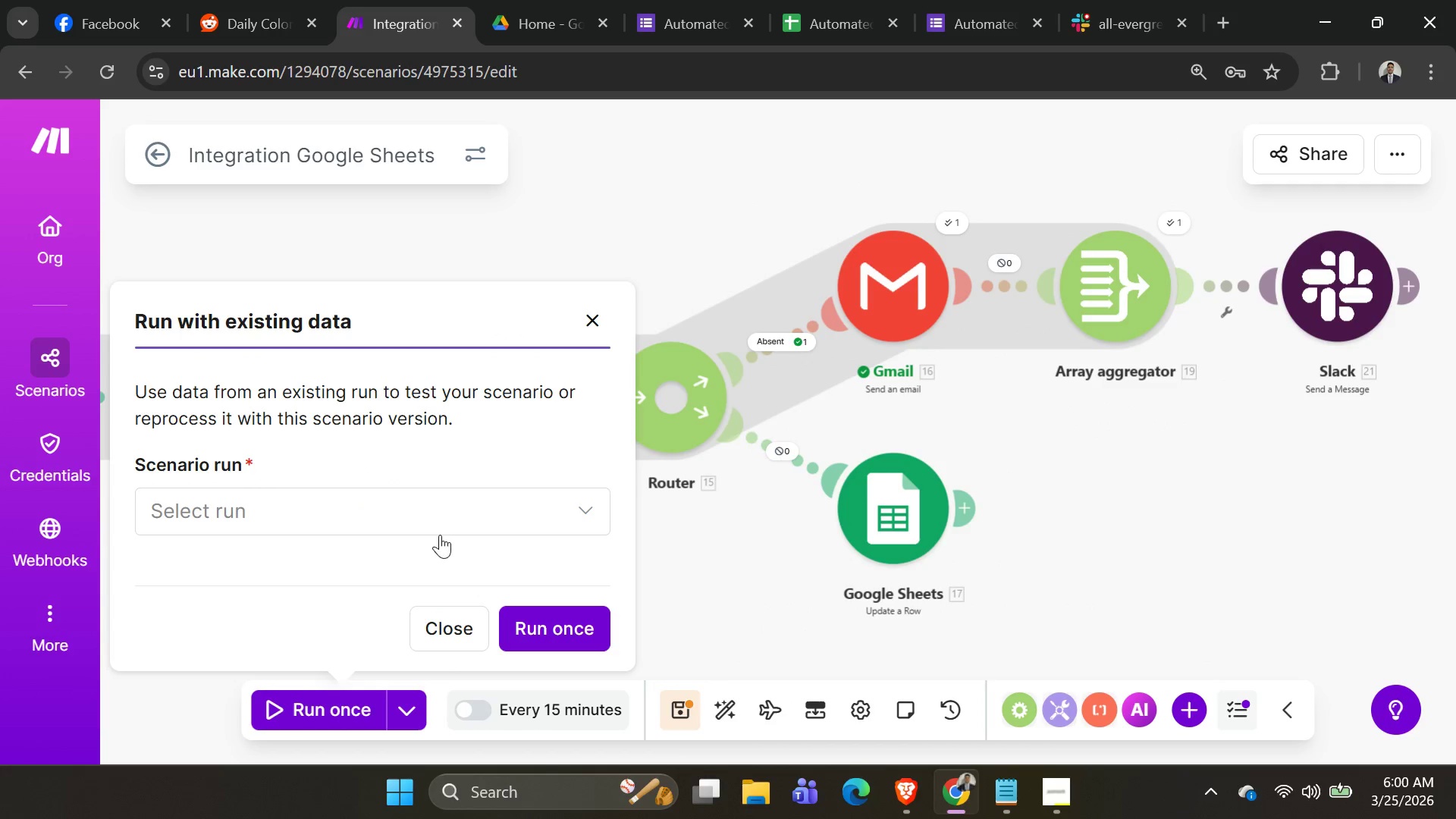 
left_click([439, 519])
 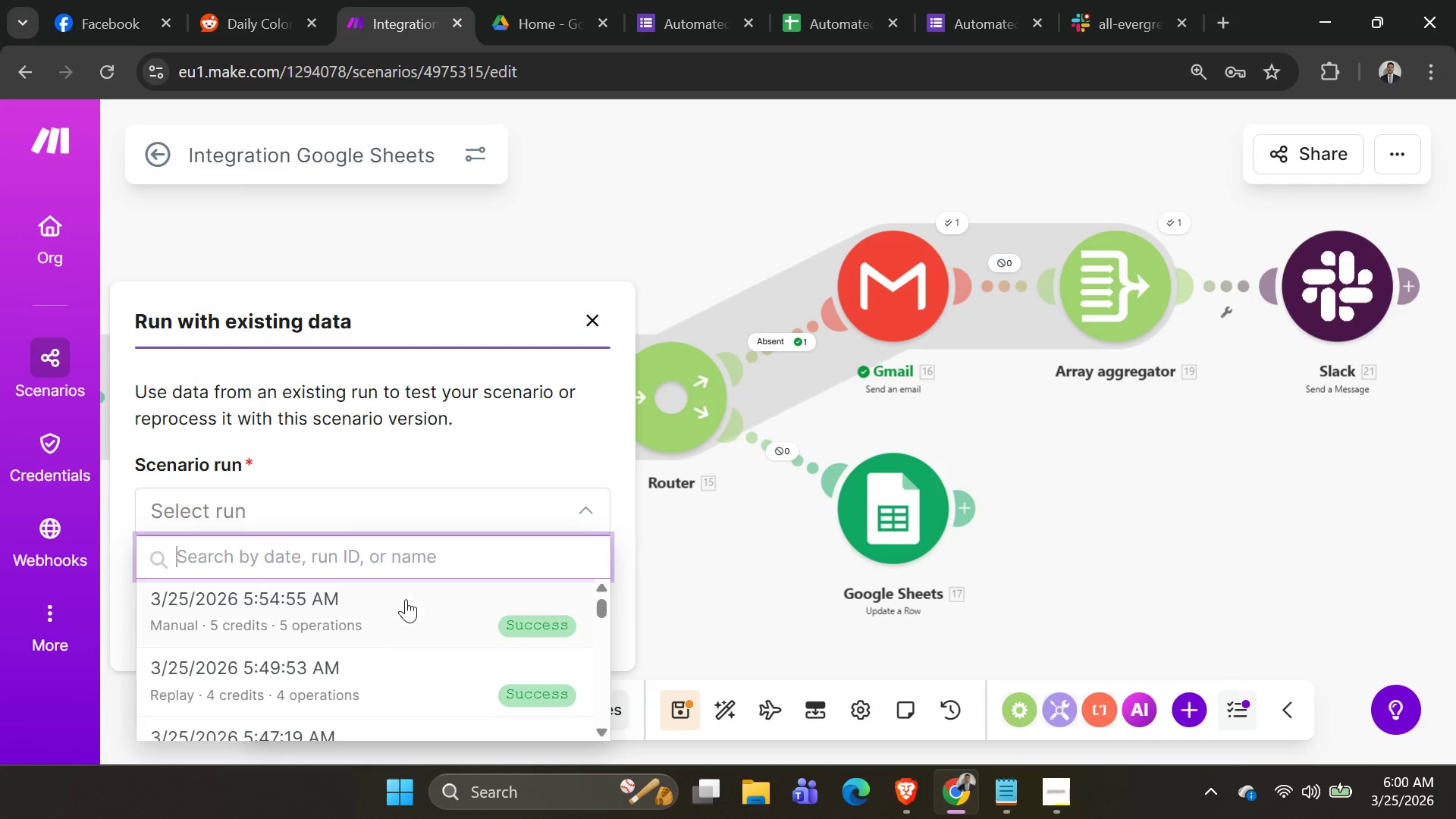 
left_click([404, 607])
 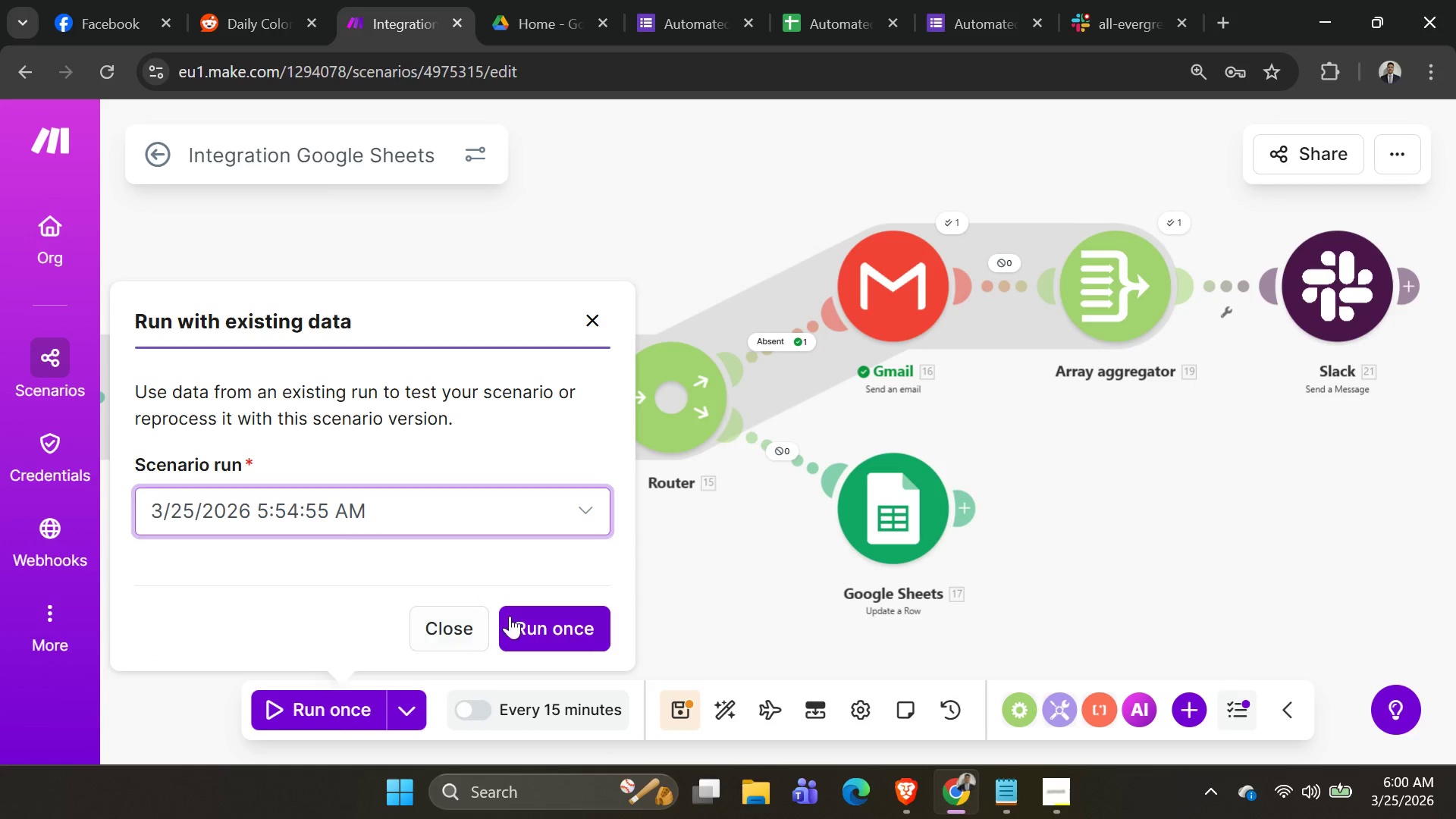 
left_click([529, 623])
 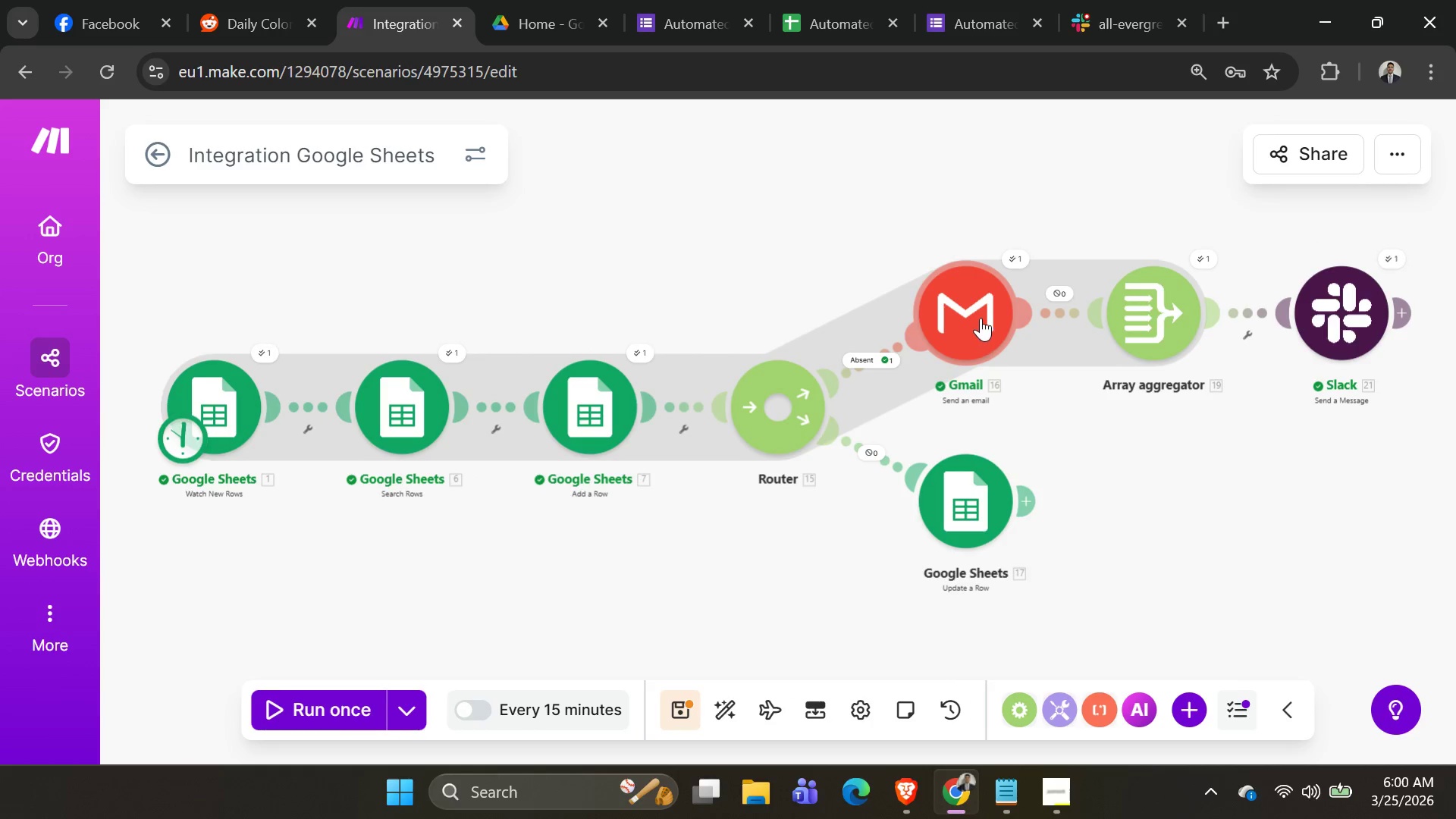 
wait(9.64)
 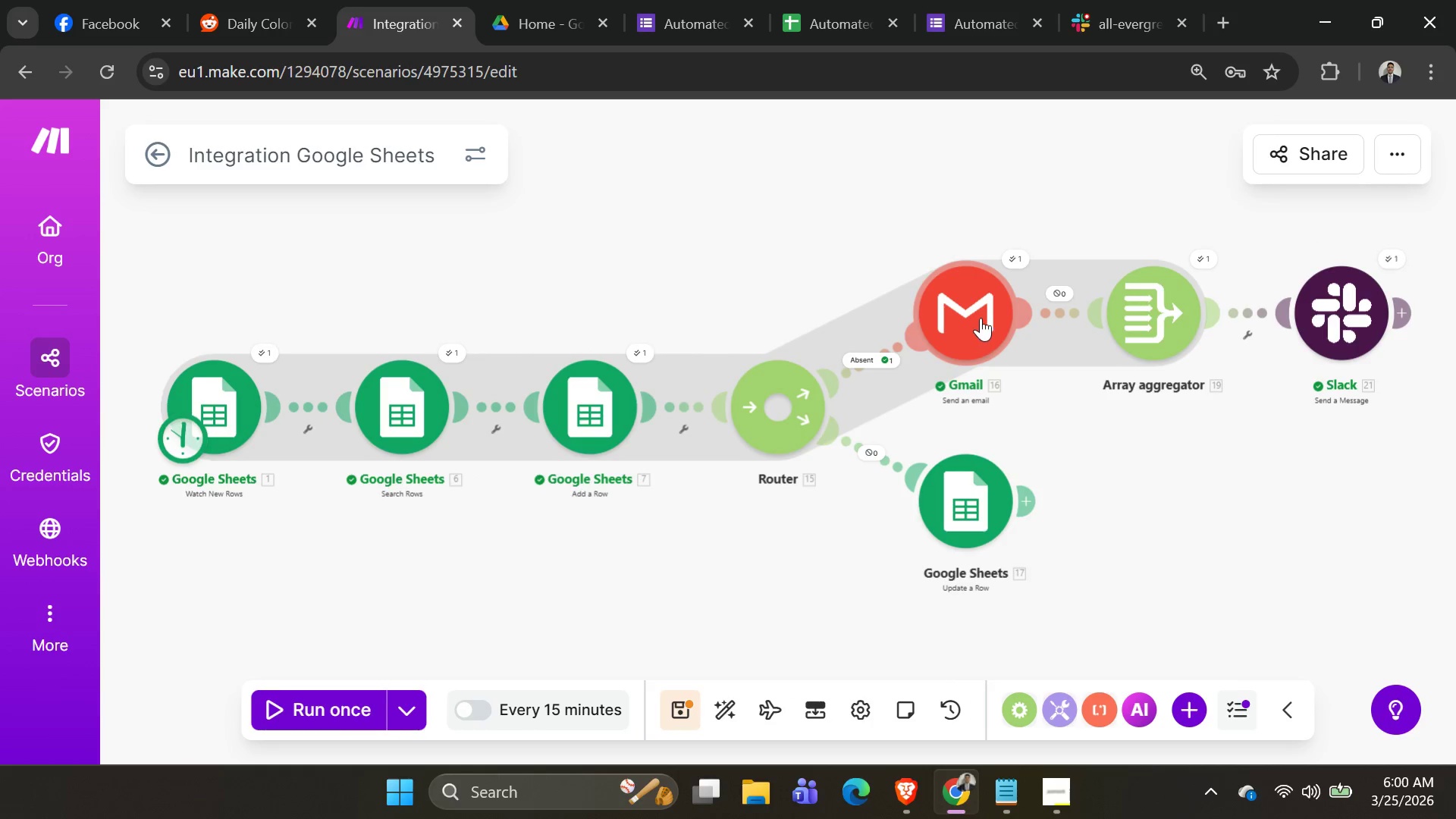 
left_click([1131, 25])
 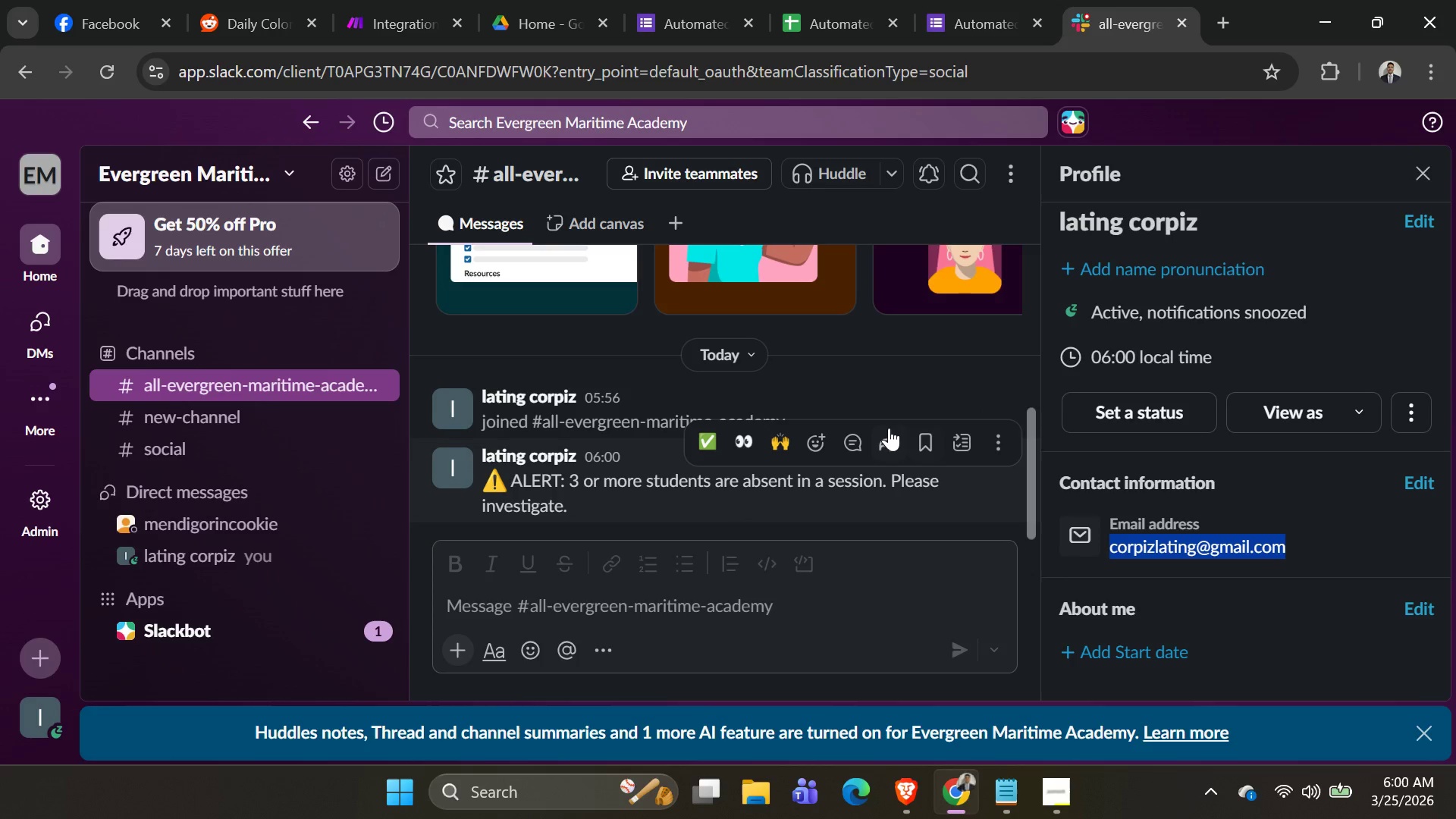 
scroll: coordinate [824, 425], scroll_direction: down, amount: 2.0
 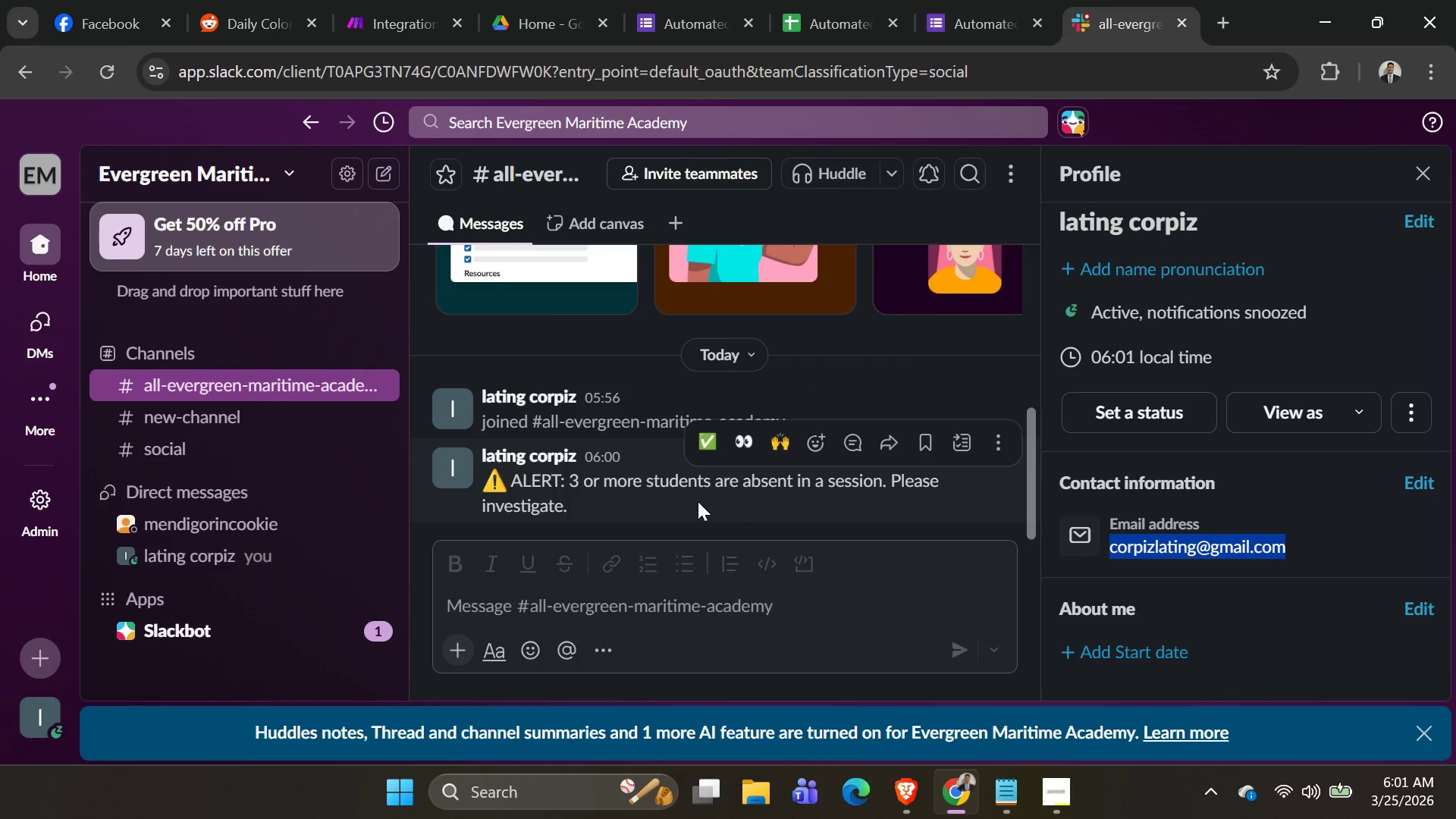 
mouse_move([828, 53])
 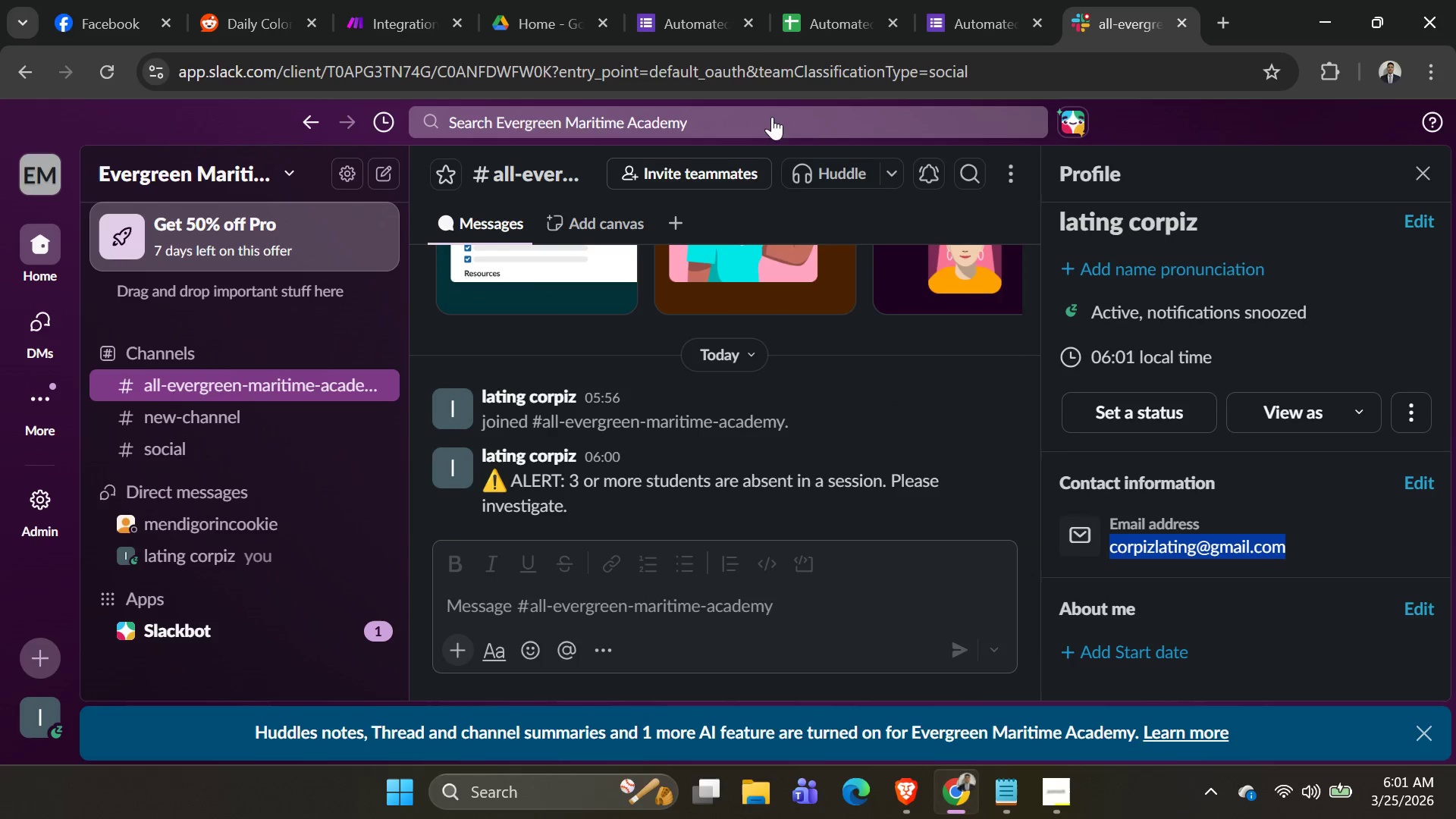 
left_click([664, 3])
 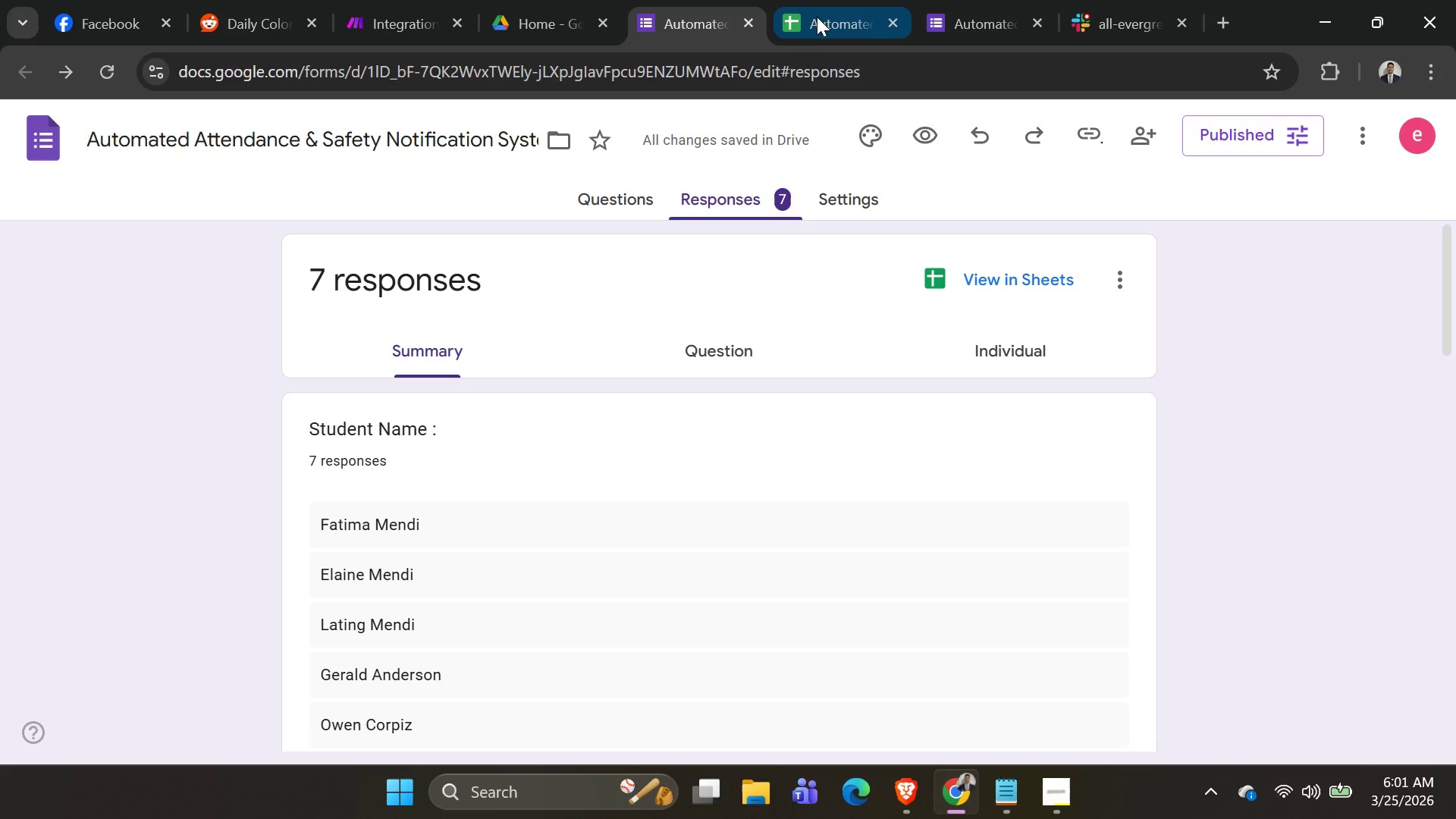 
left_click([817, 17])
 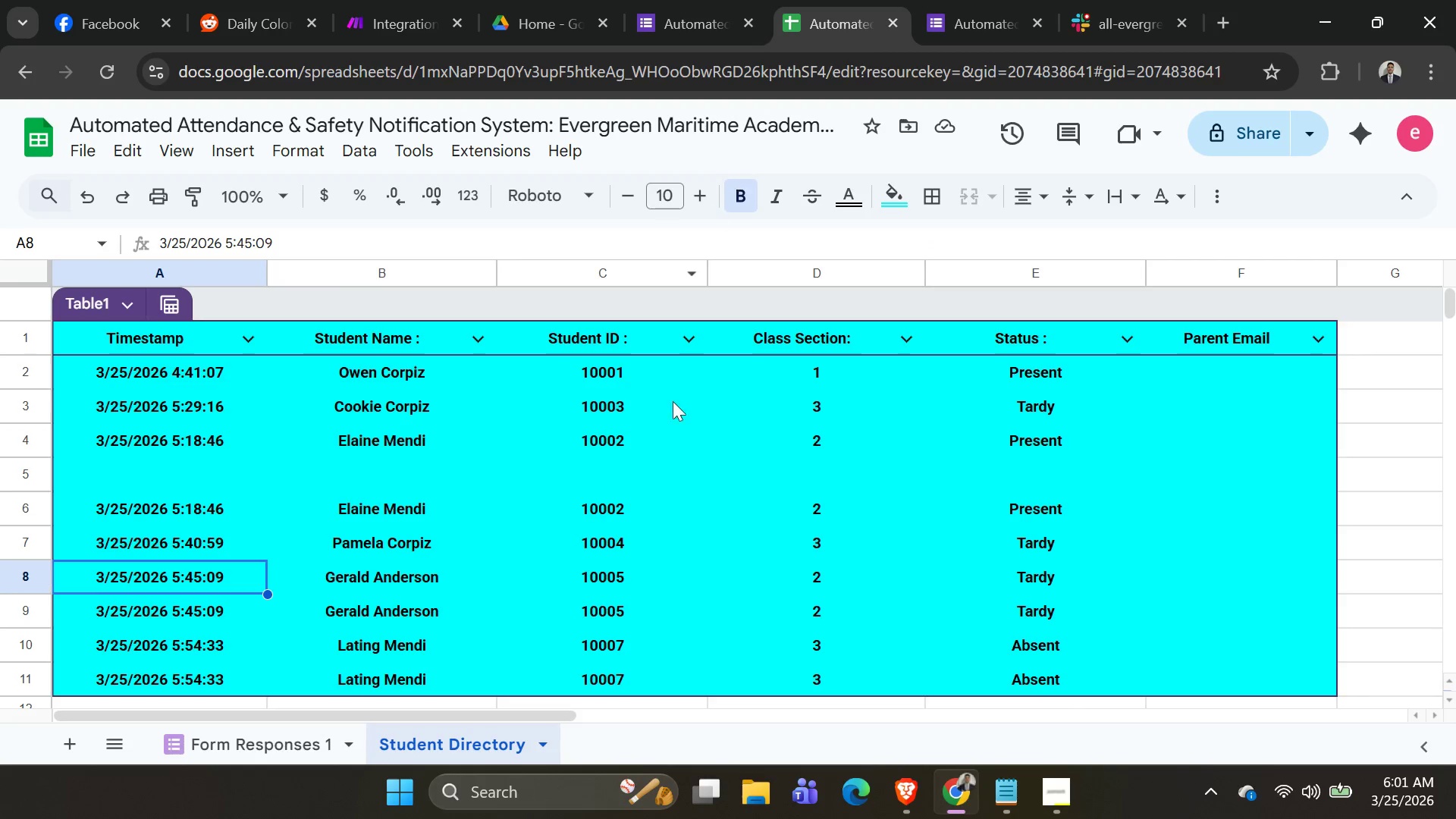 
scroll: coordinate [665, 414], scroll_direction: down, amount: 1.0
 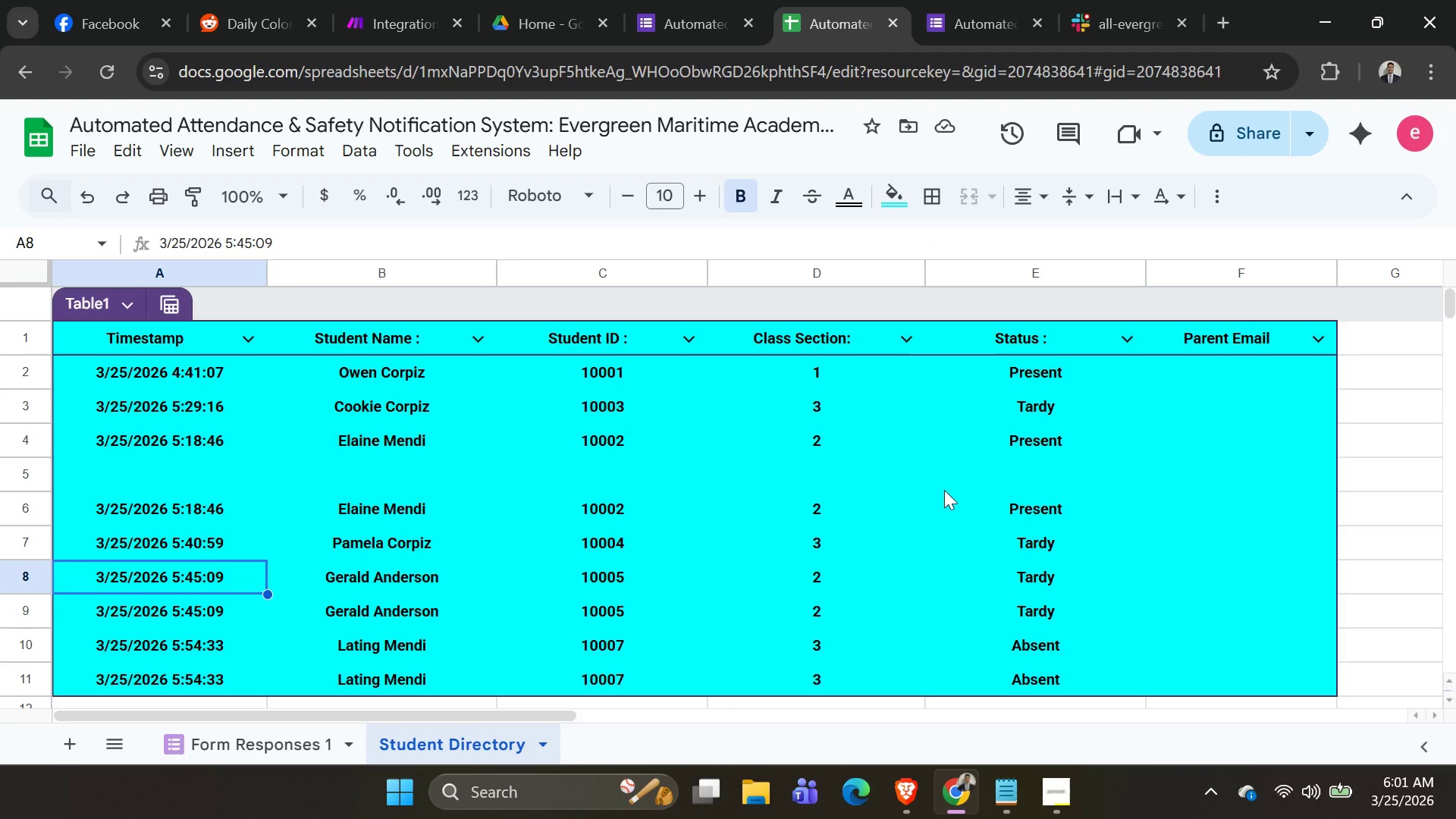 
wait(23.21)
 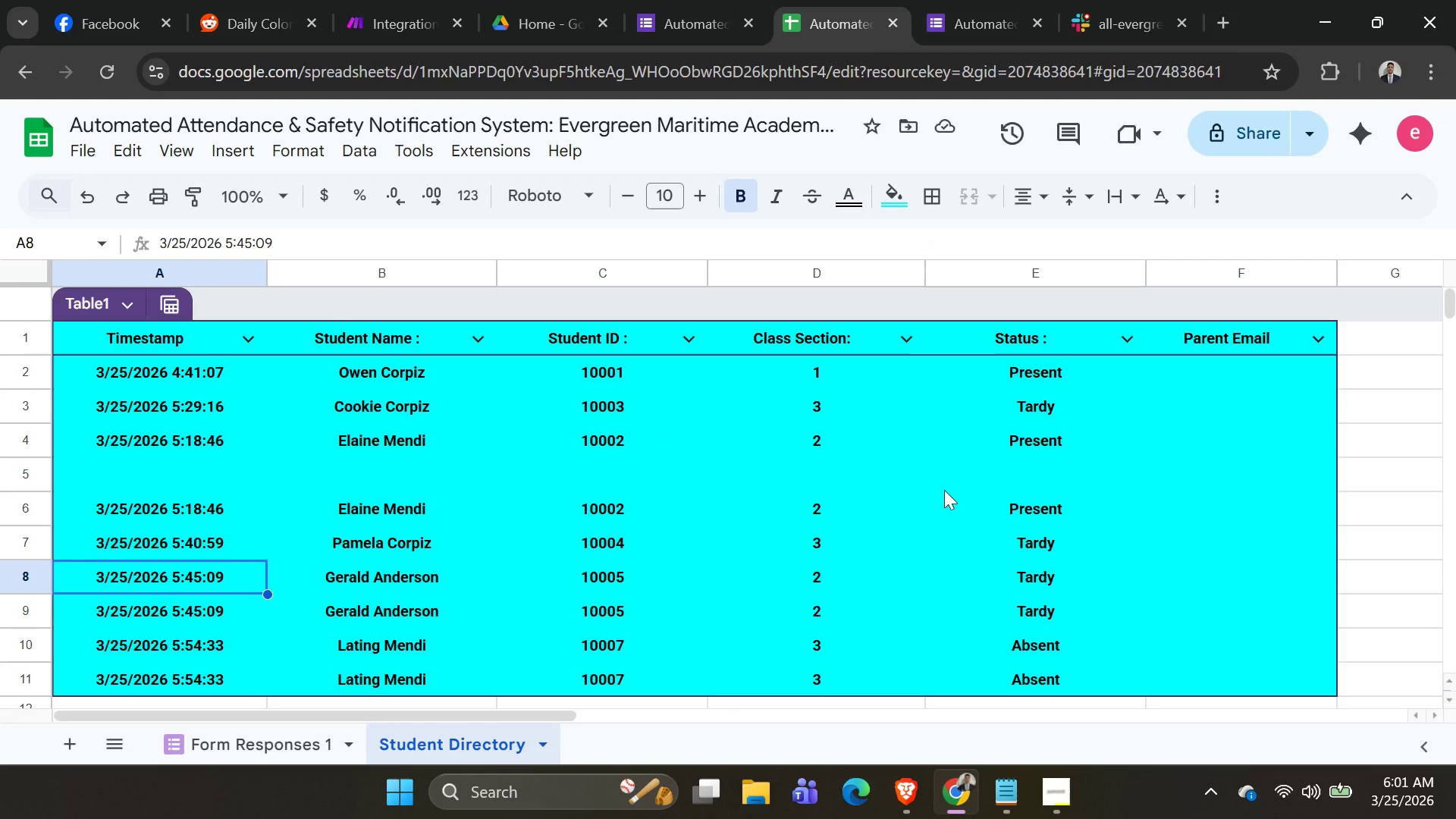 
key(Alt+AltLeft)
 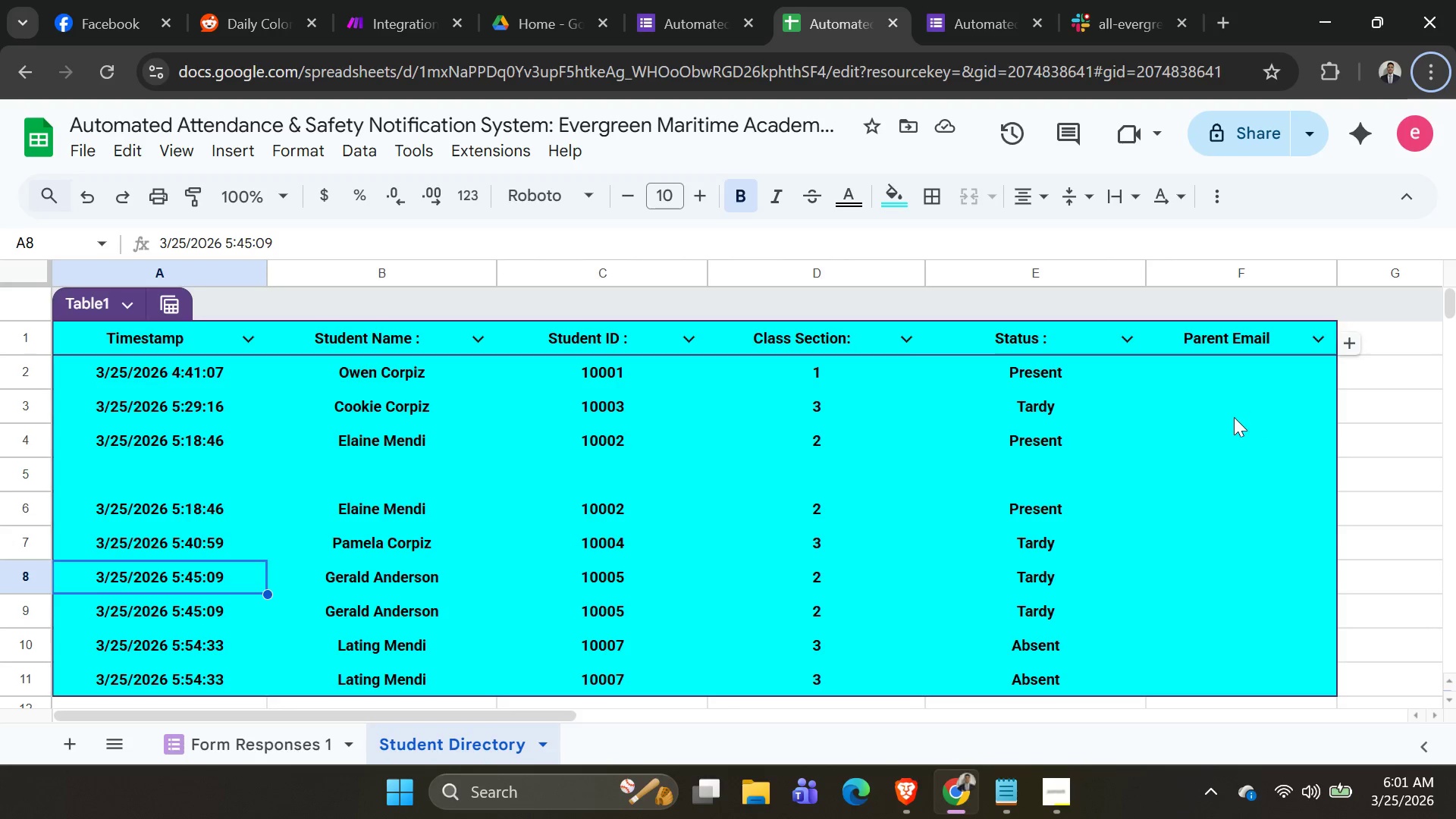 
key(Alt+AltLeft)
 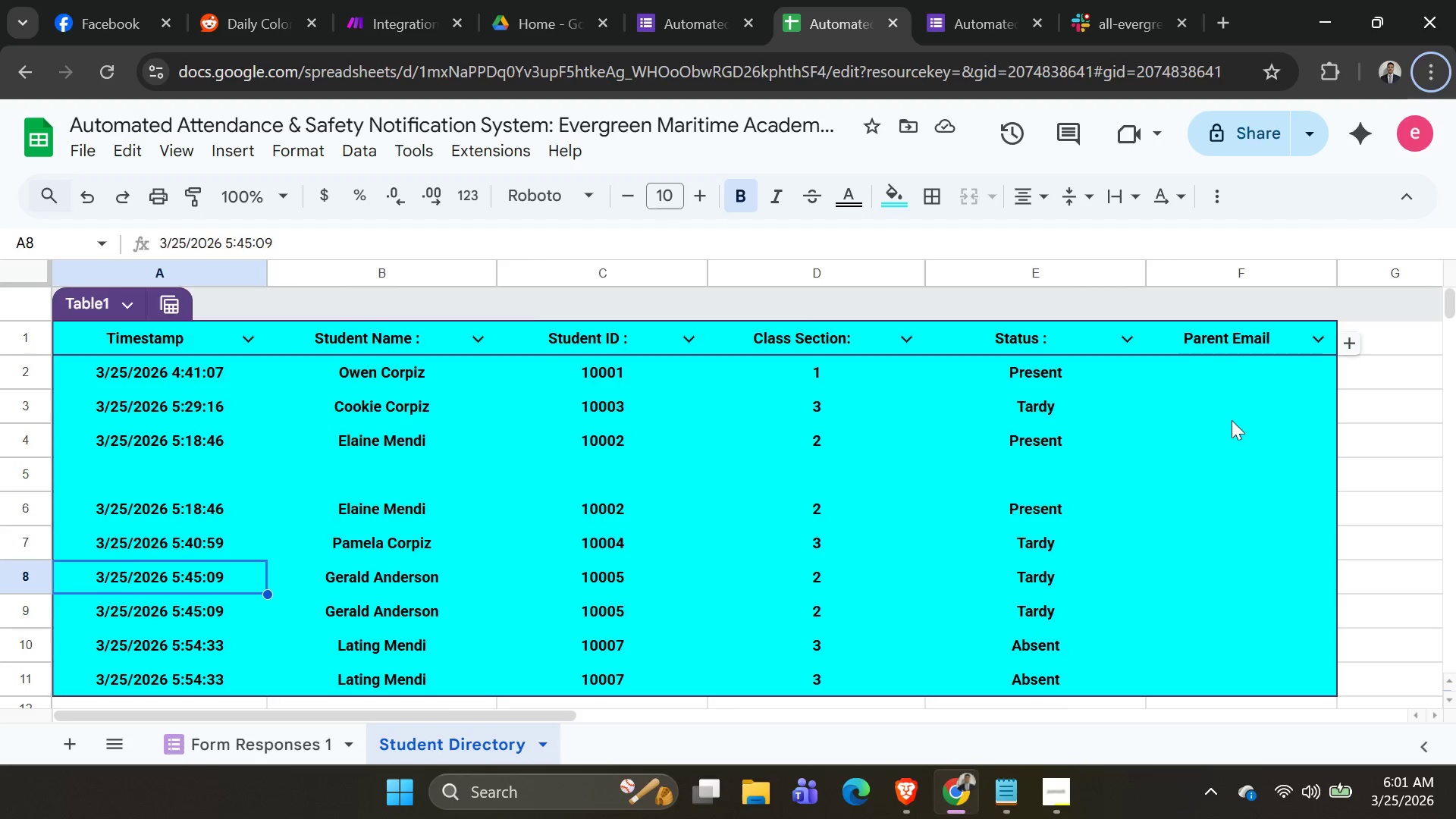 
key(Alt+Tab)
 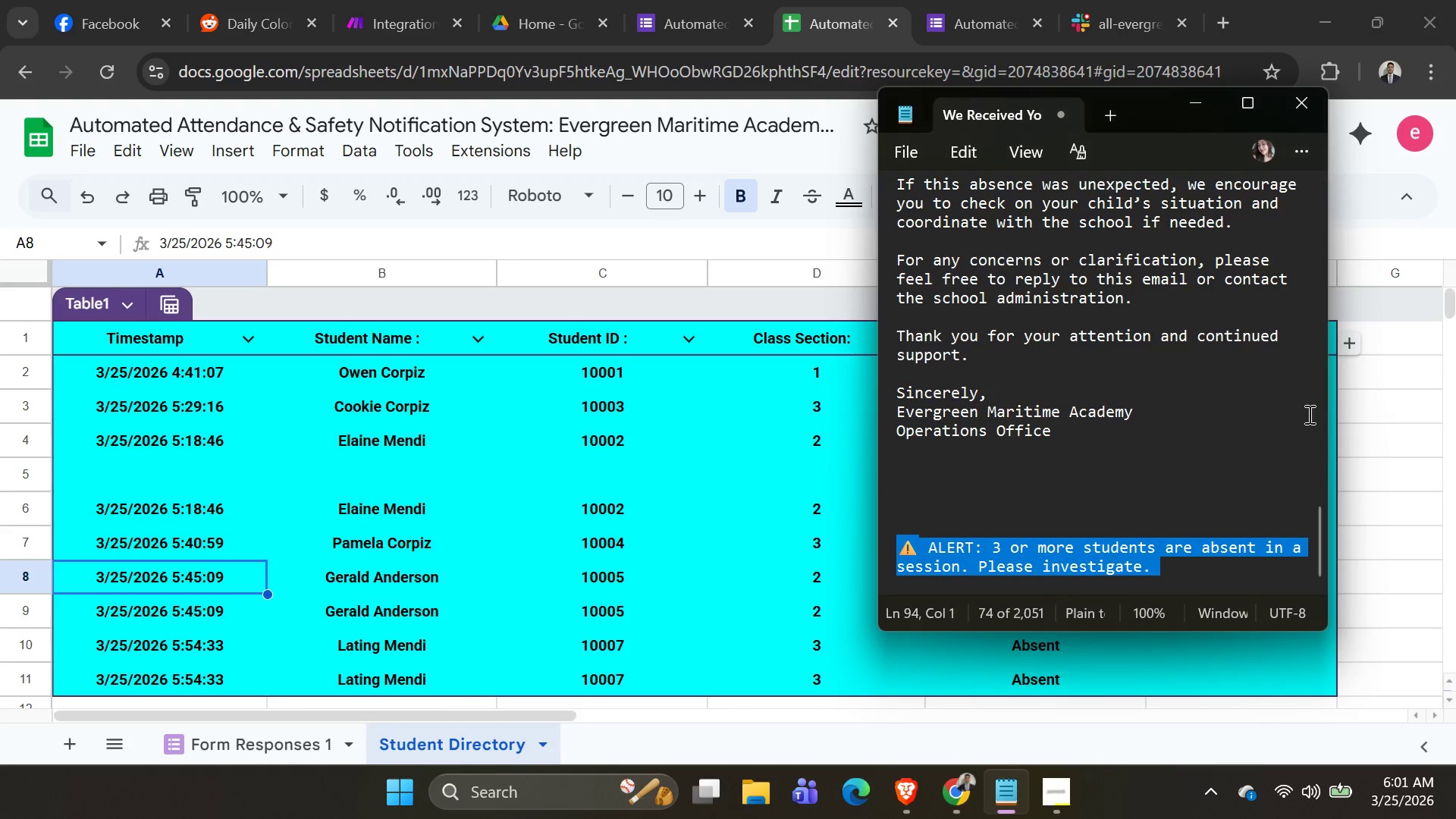 
key(Alt+AltLeft)
 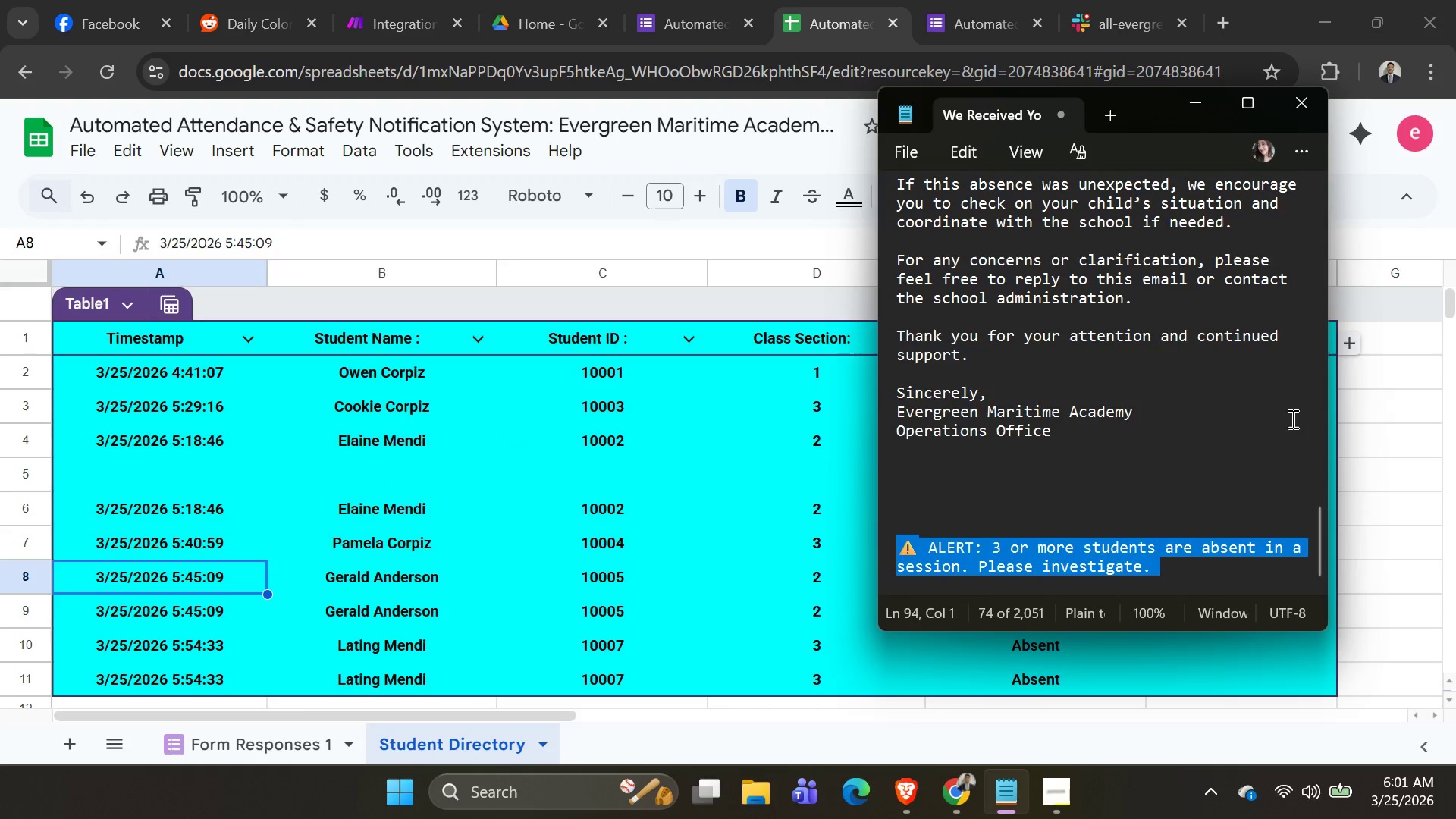 
key(Alt+Tab)
 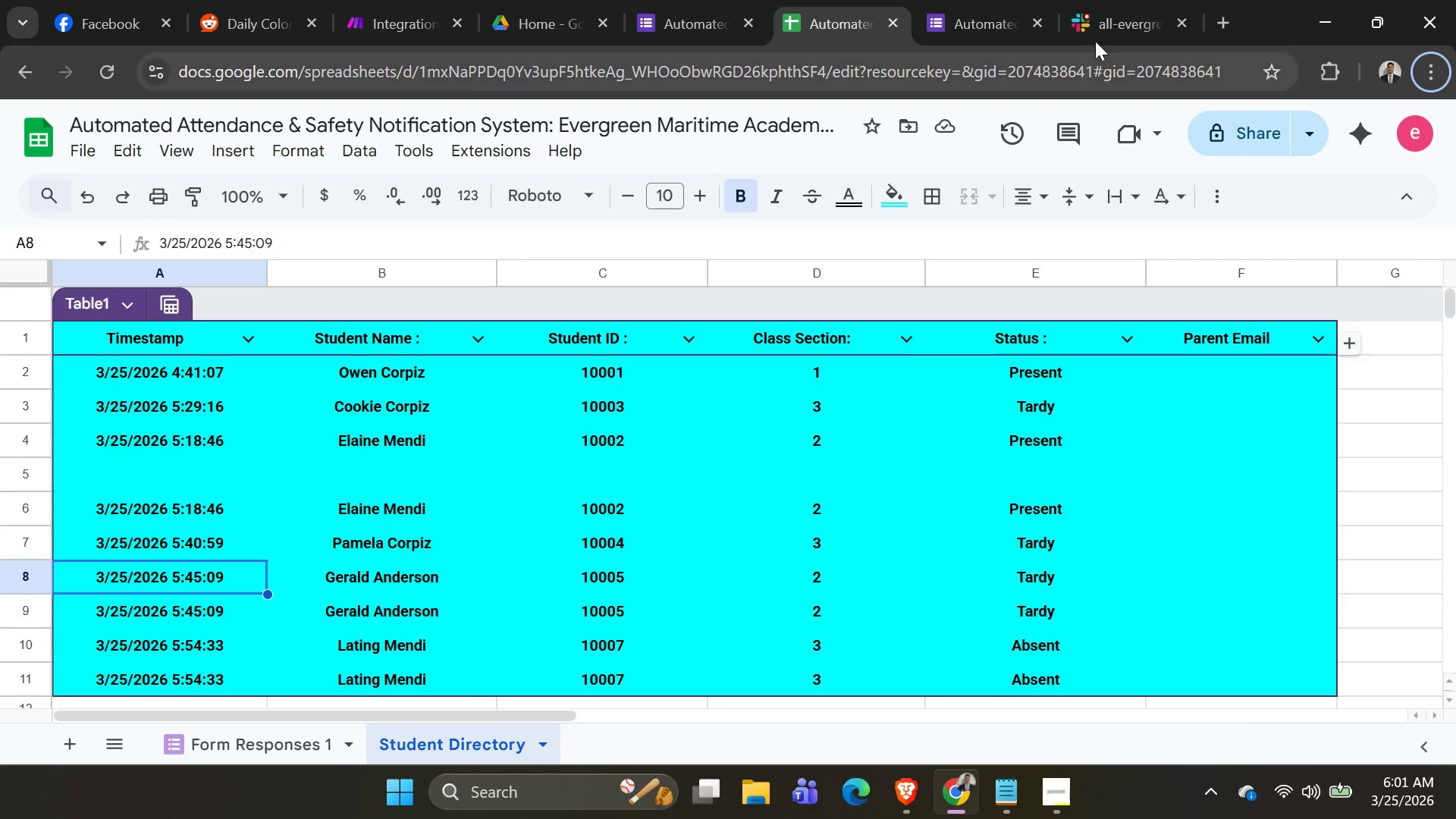 
left_click([1095, 29])
 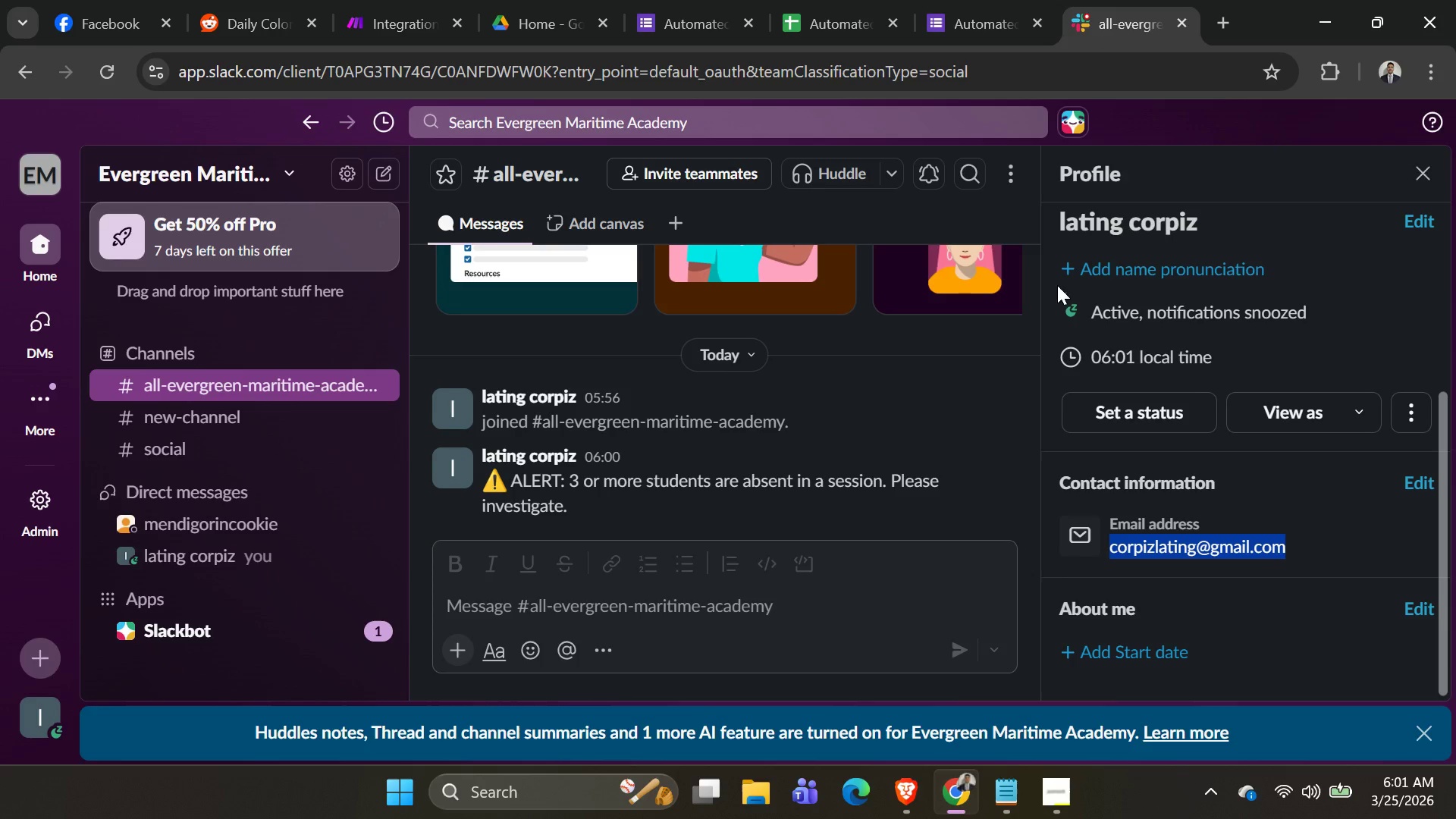 
key(Alt+AltLeft)
 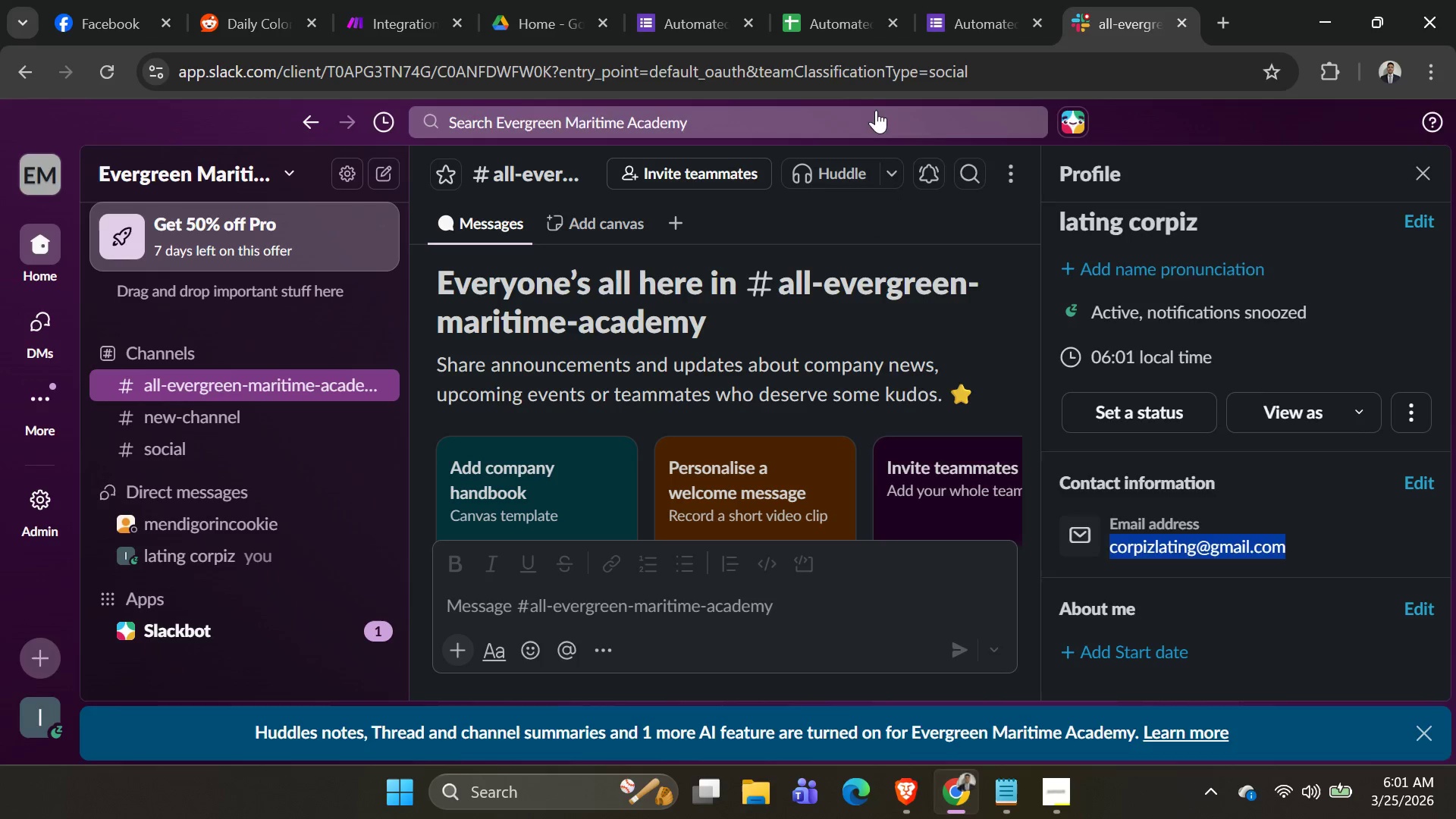 
scroll: coordinate [876, 409], scroll_direction: up, amount: 1.0
 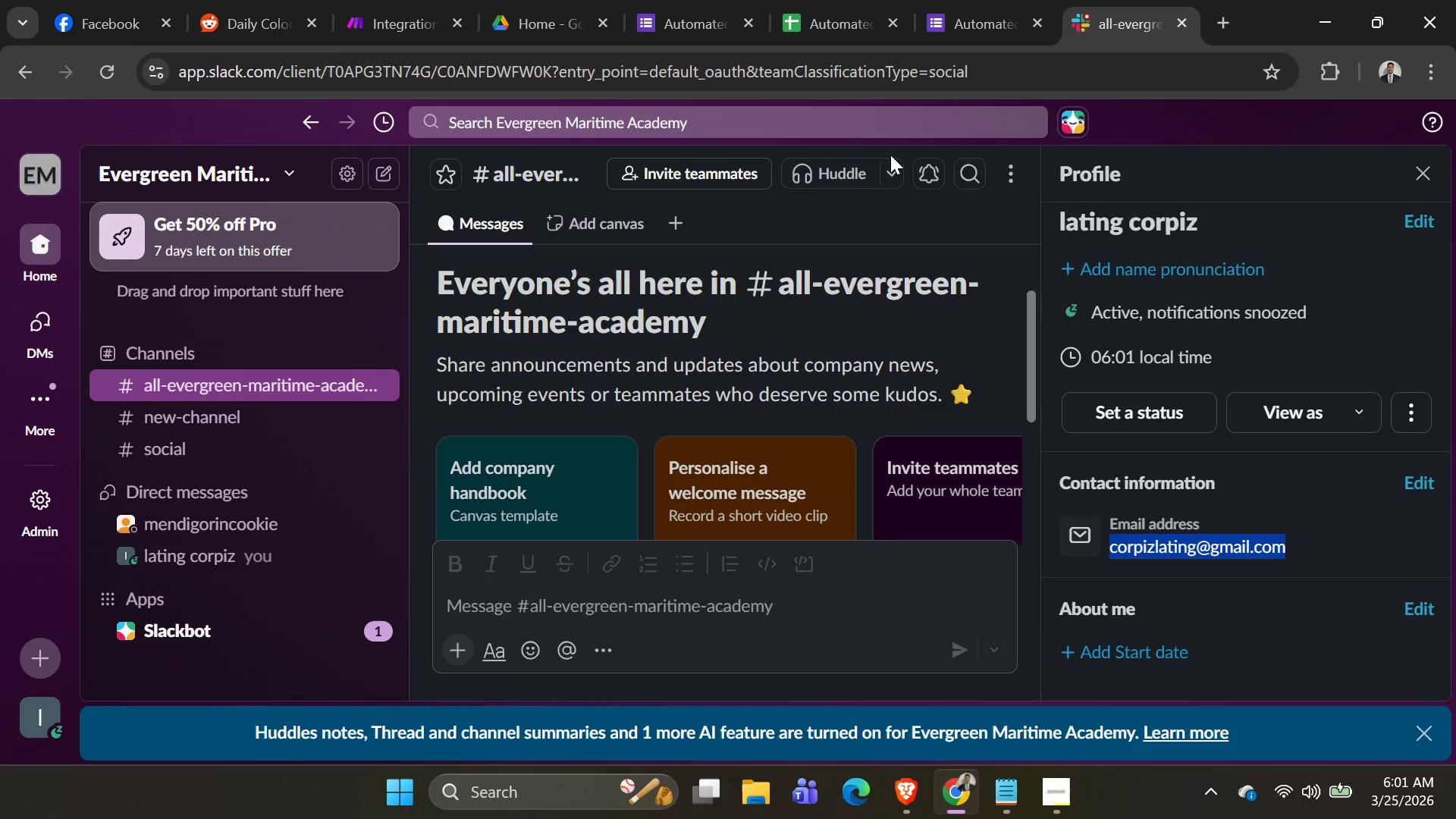 
key(Alt+Tab)
 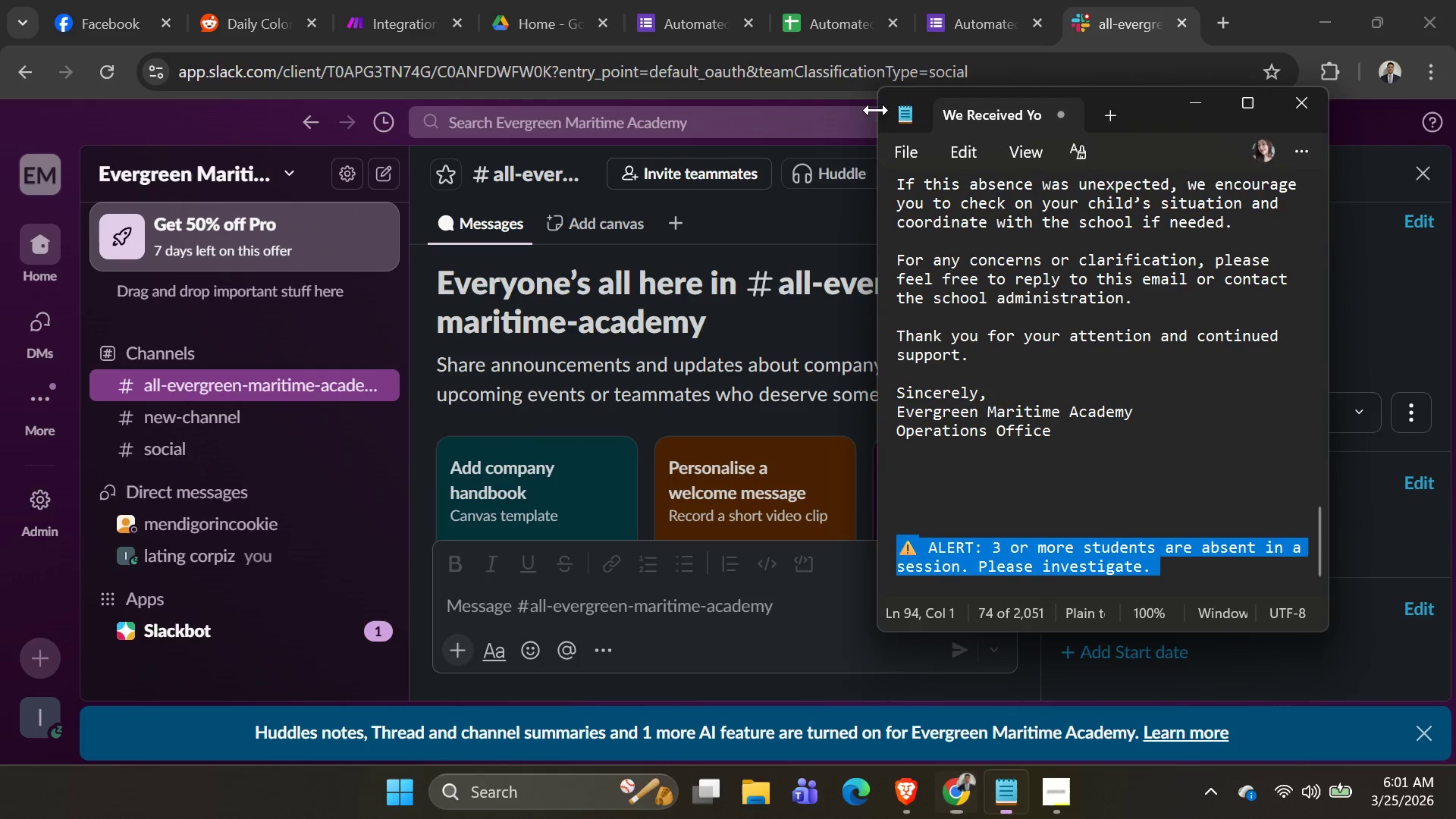 
key(Alt+AltLeft)
 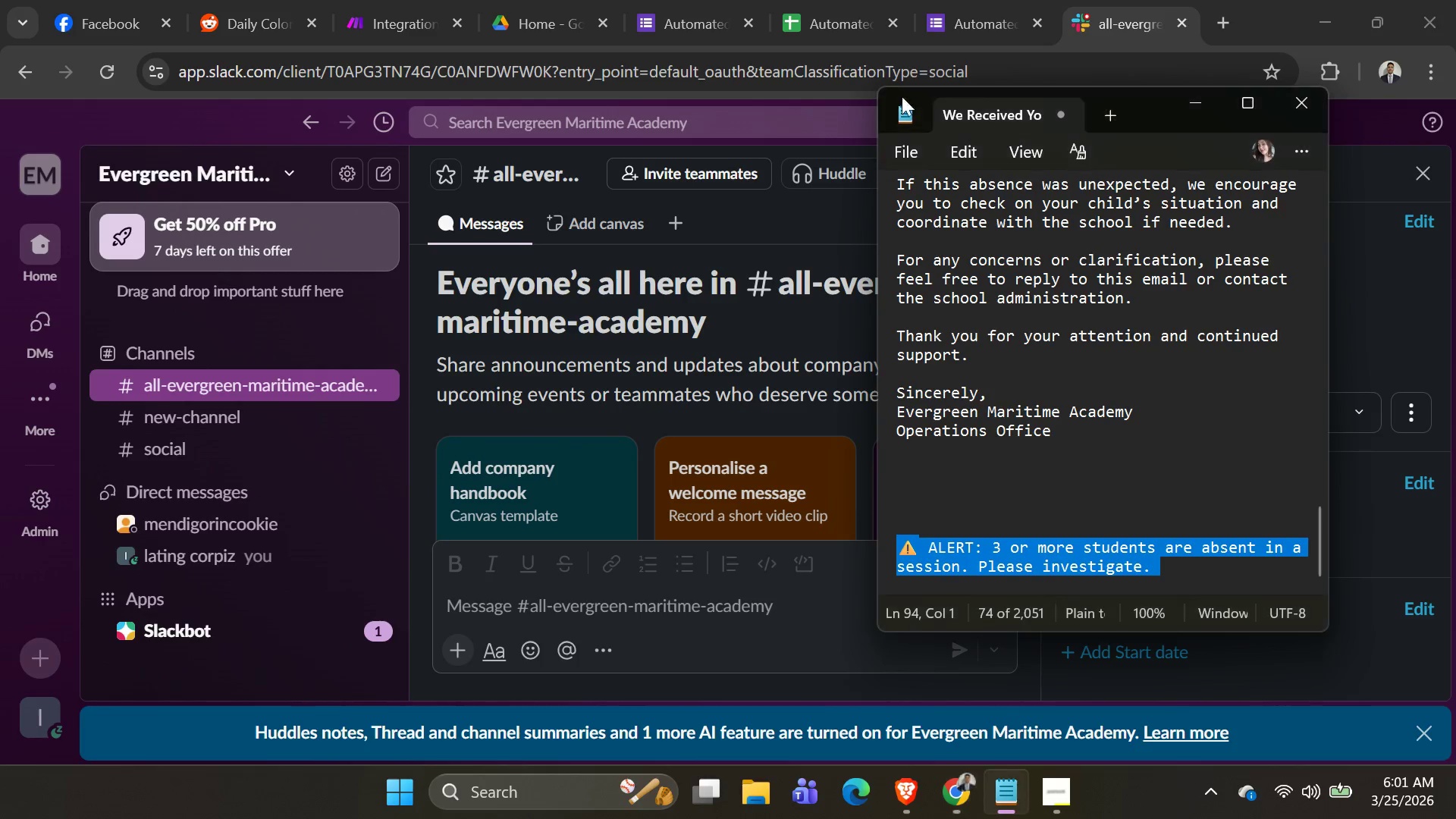 
key(Alt+Tab)
 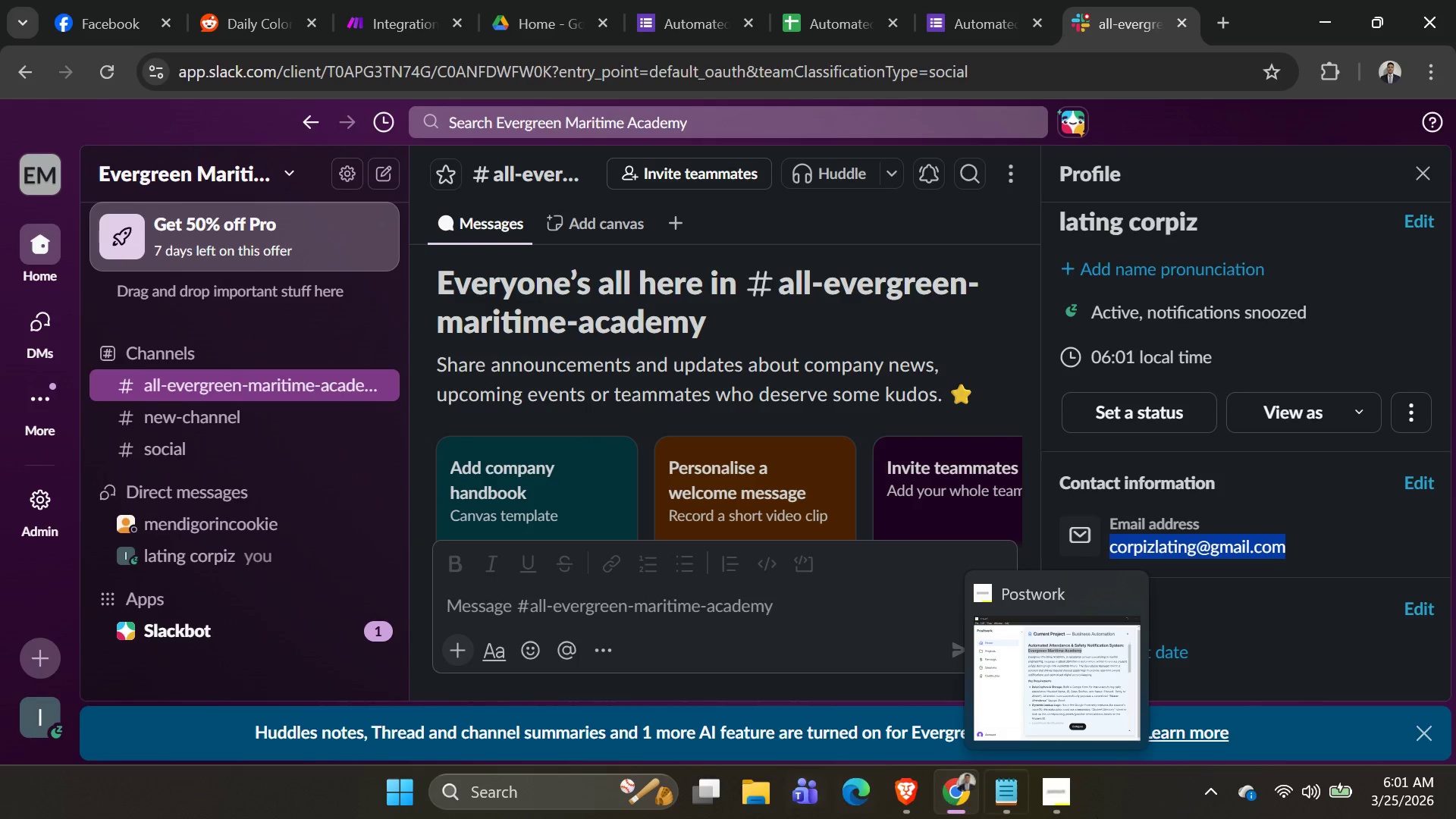 
left_click([1064, 799])